 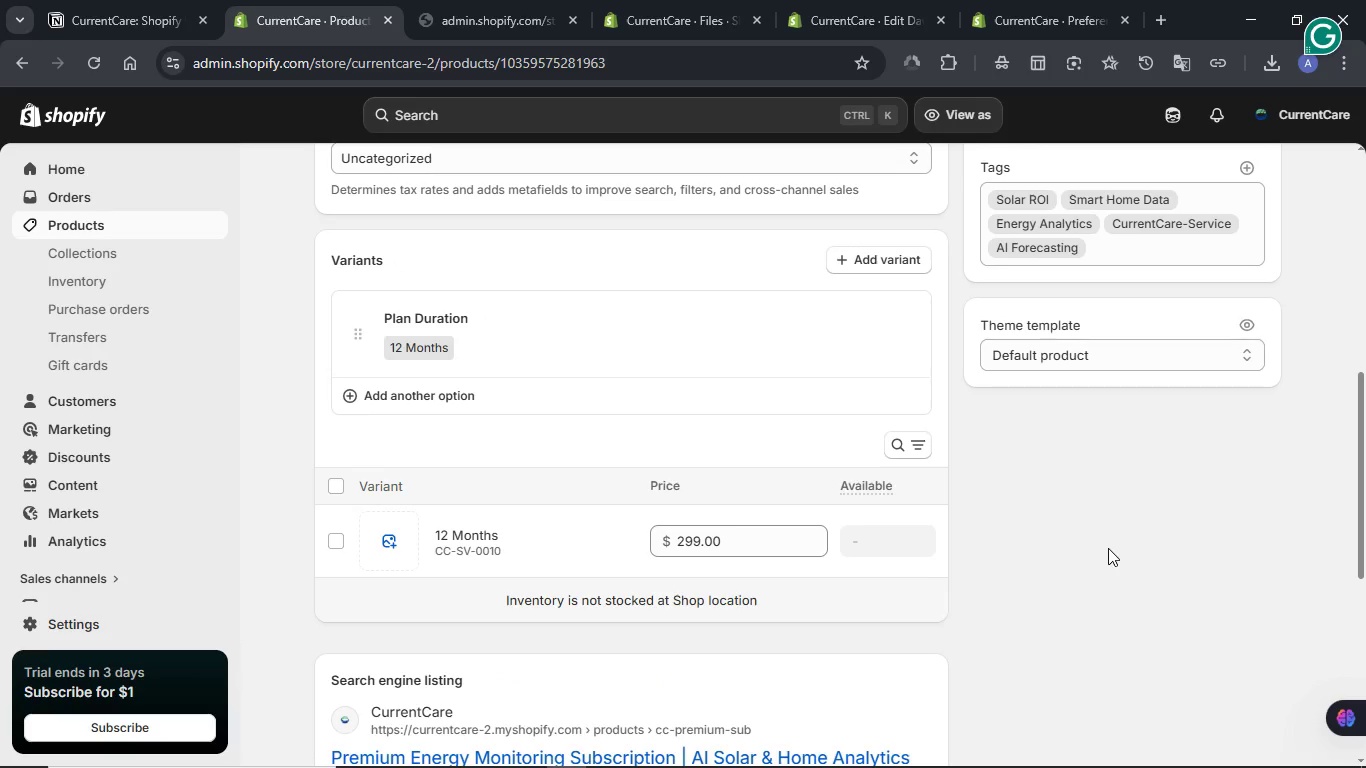 
scroll: coordinate [1108, 548], scroll_direction: up, amount: 1.0
 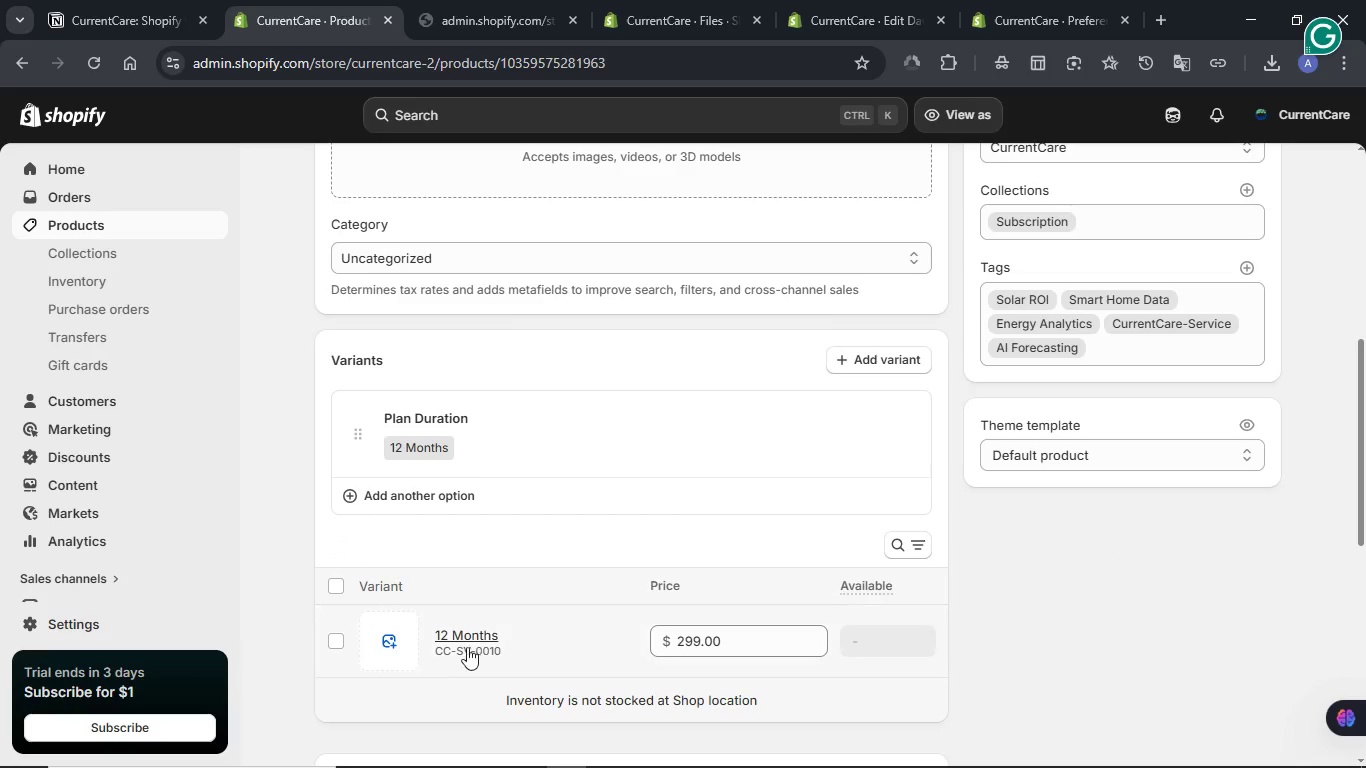 
left_click([465, 641])
 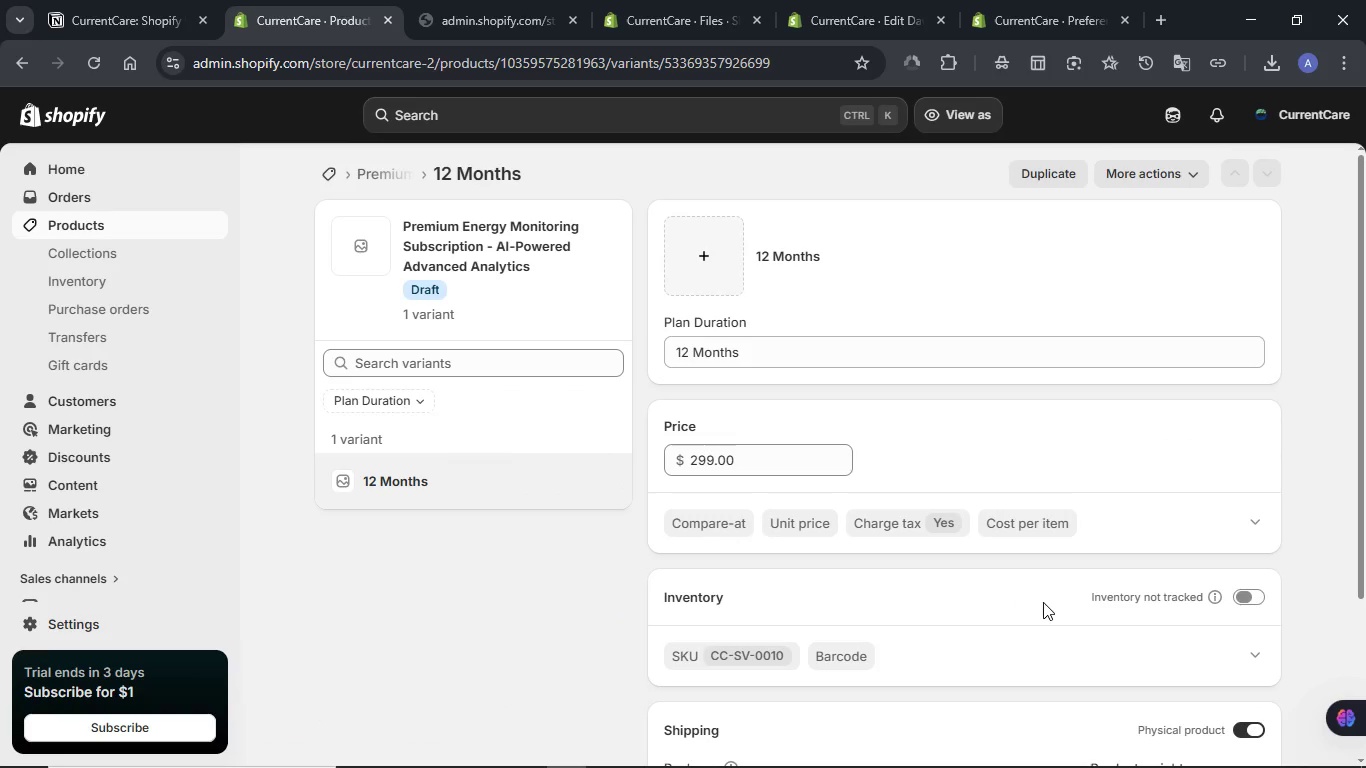 
wait(19.08)
 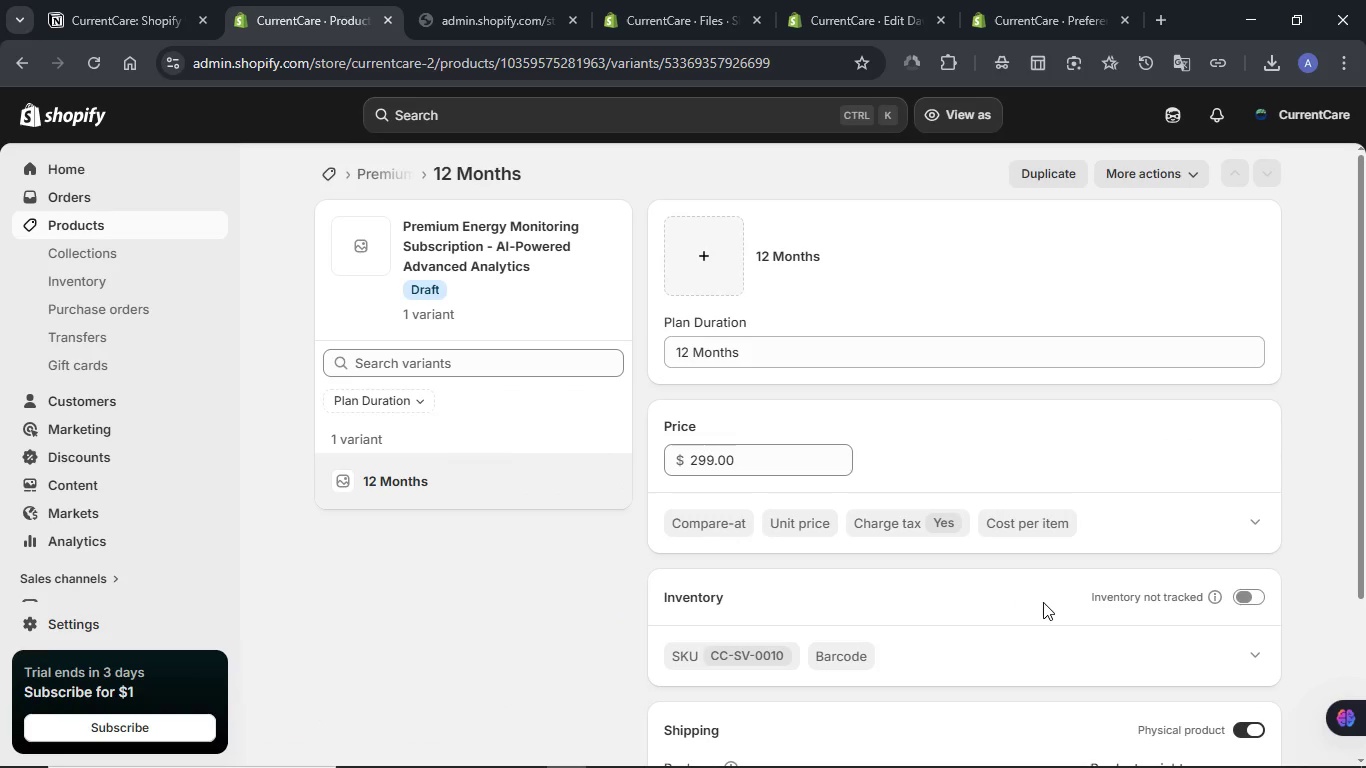 
left_click([1237, 731])
 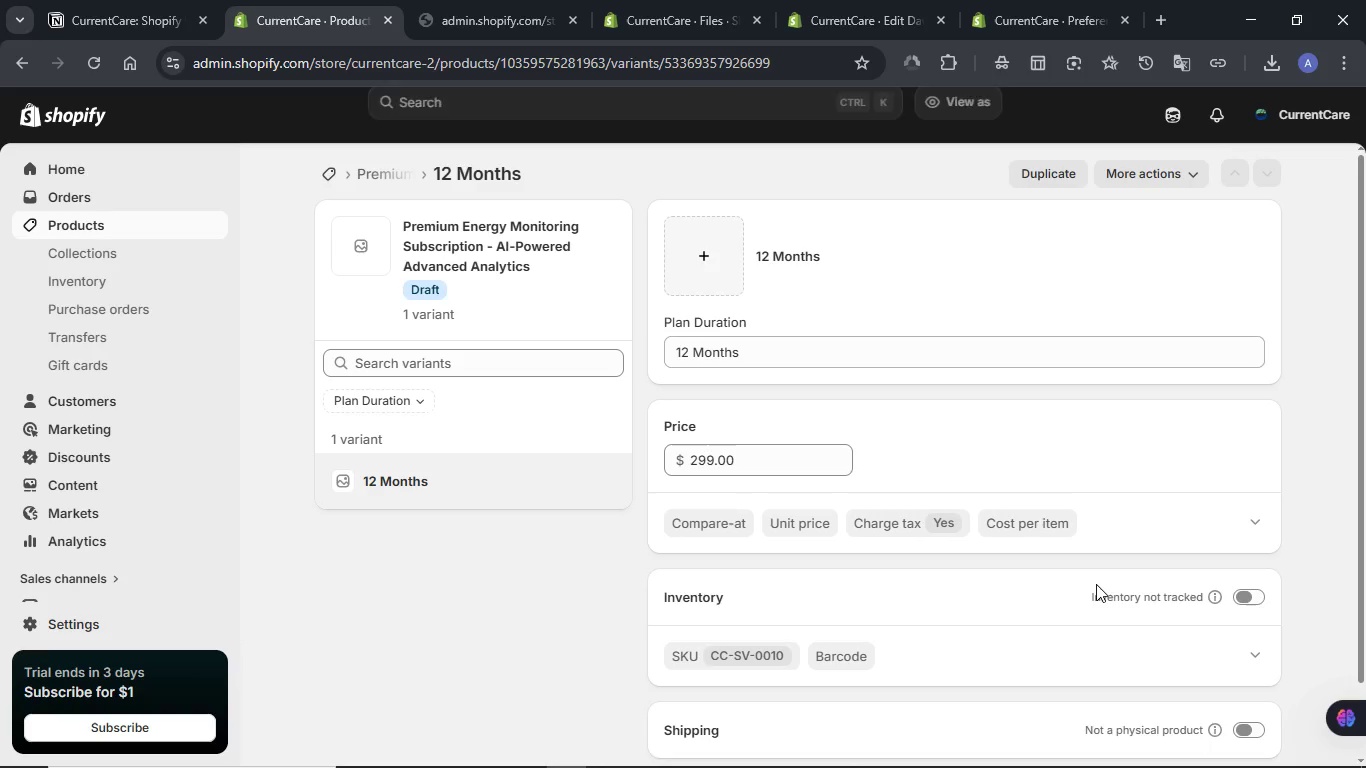 
scroll: coordinate [1094, 587], scroll_direction: down, amount: 1.0
 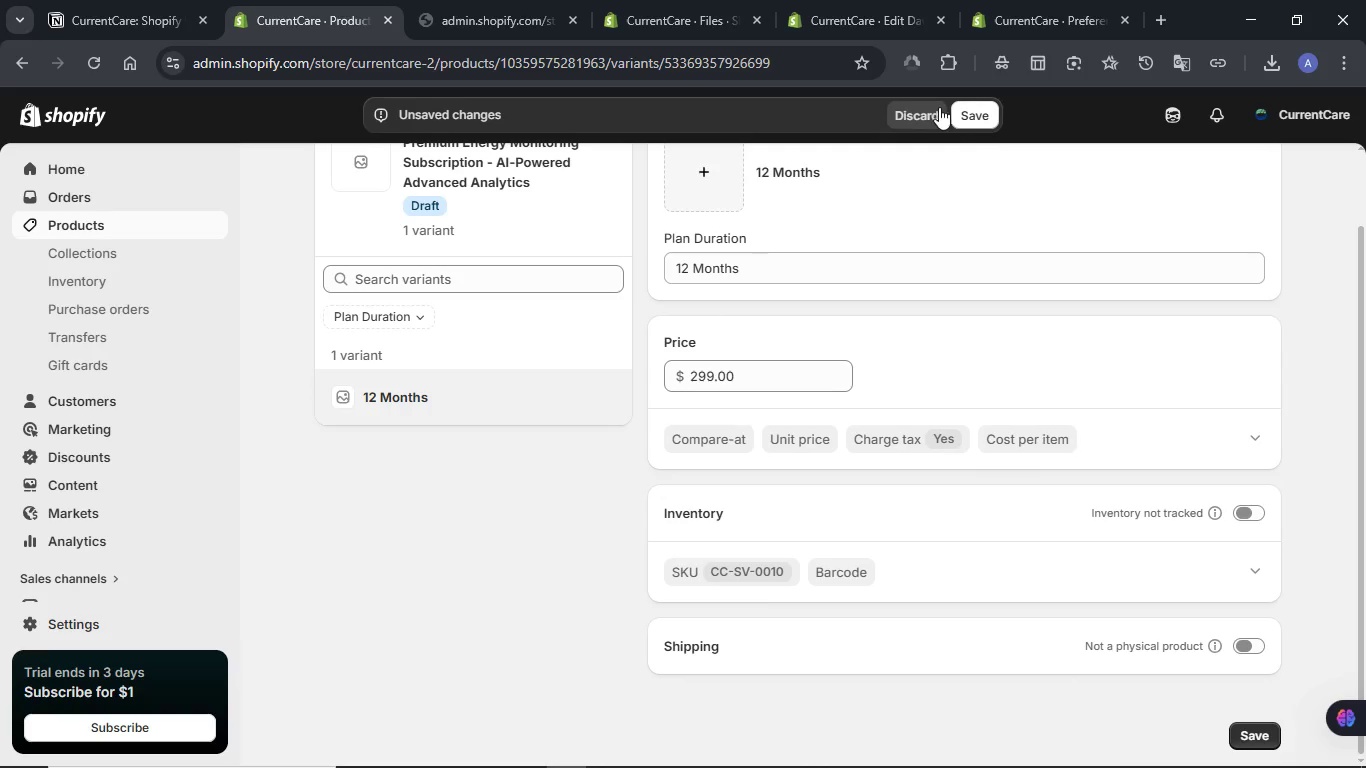 
left_click([993, 107])
 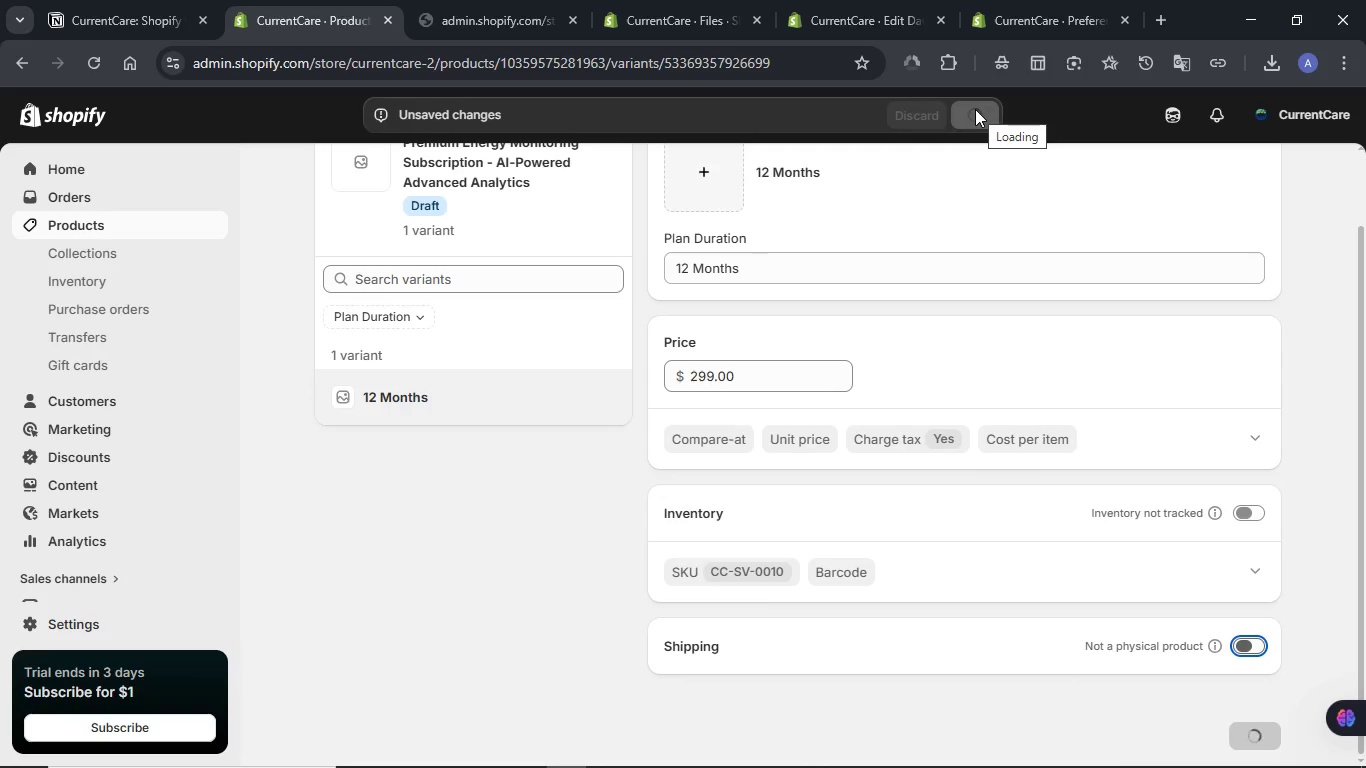 
wait(8.89)
 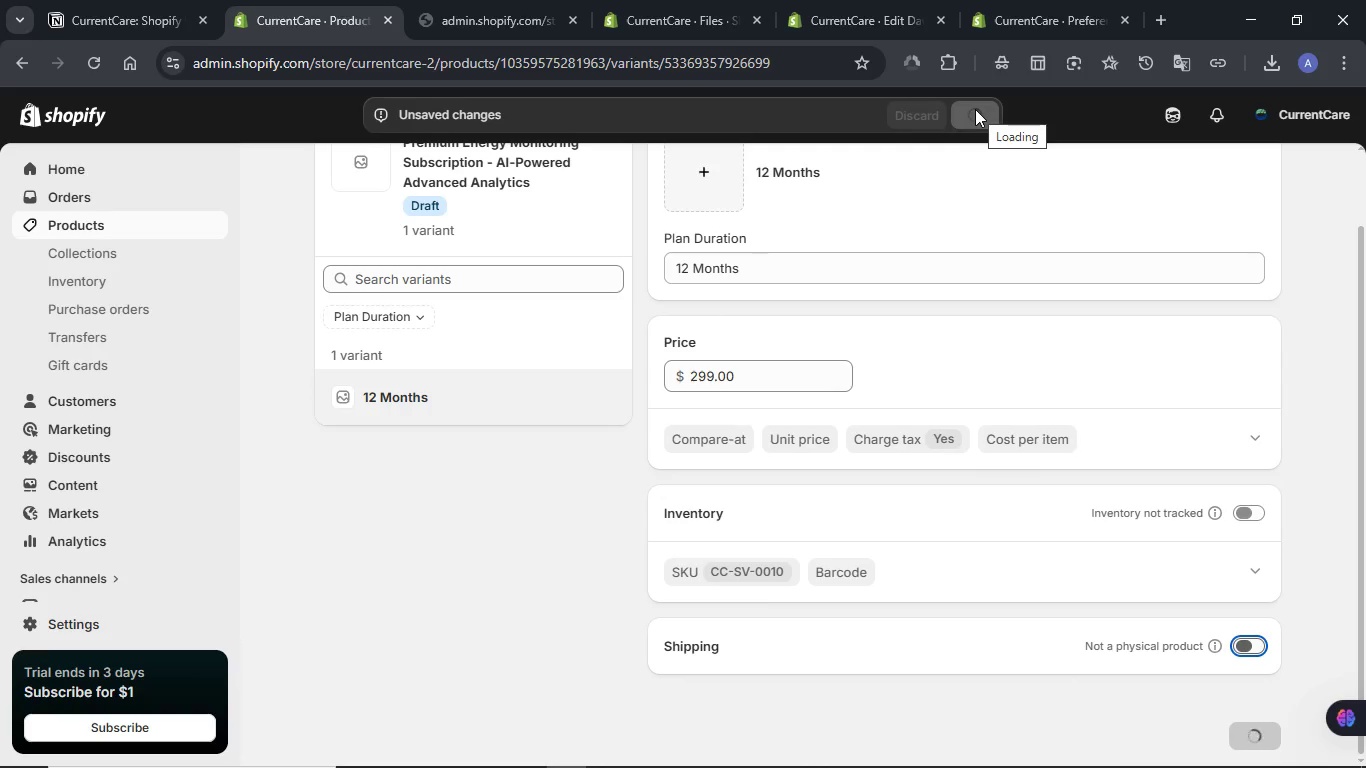 
scroll: coordinate [892, 248], scroll_direction: up, amount: 4.0
 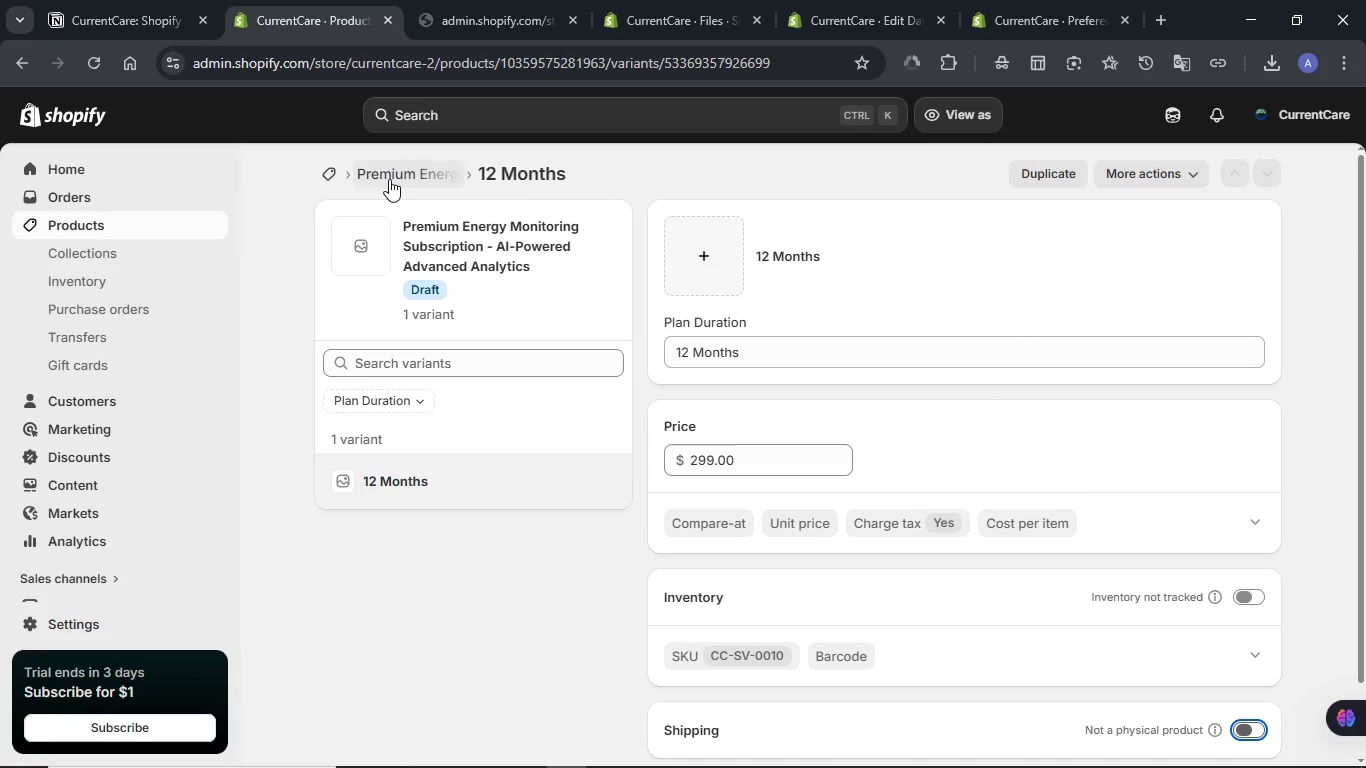 
left_click([389, 179])
 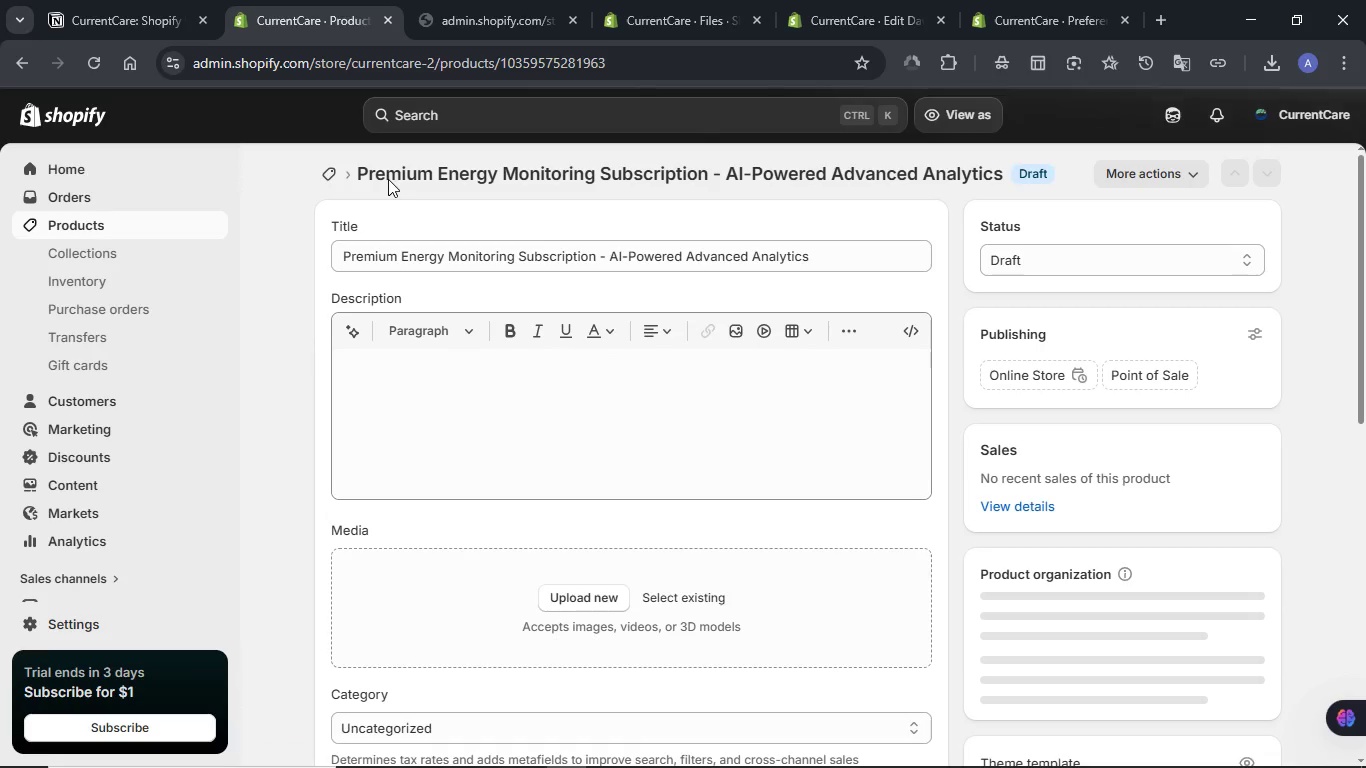 
wait(11.61)
 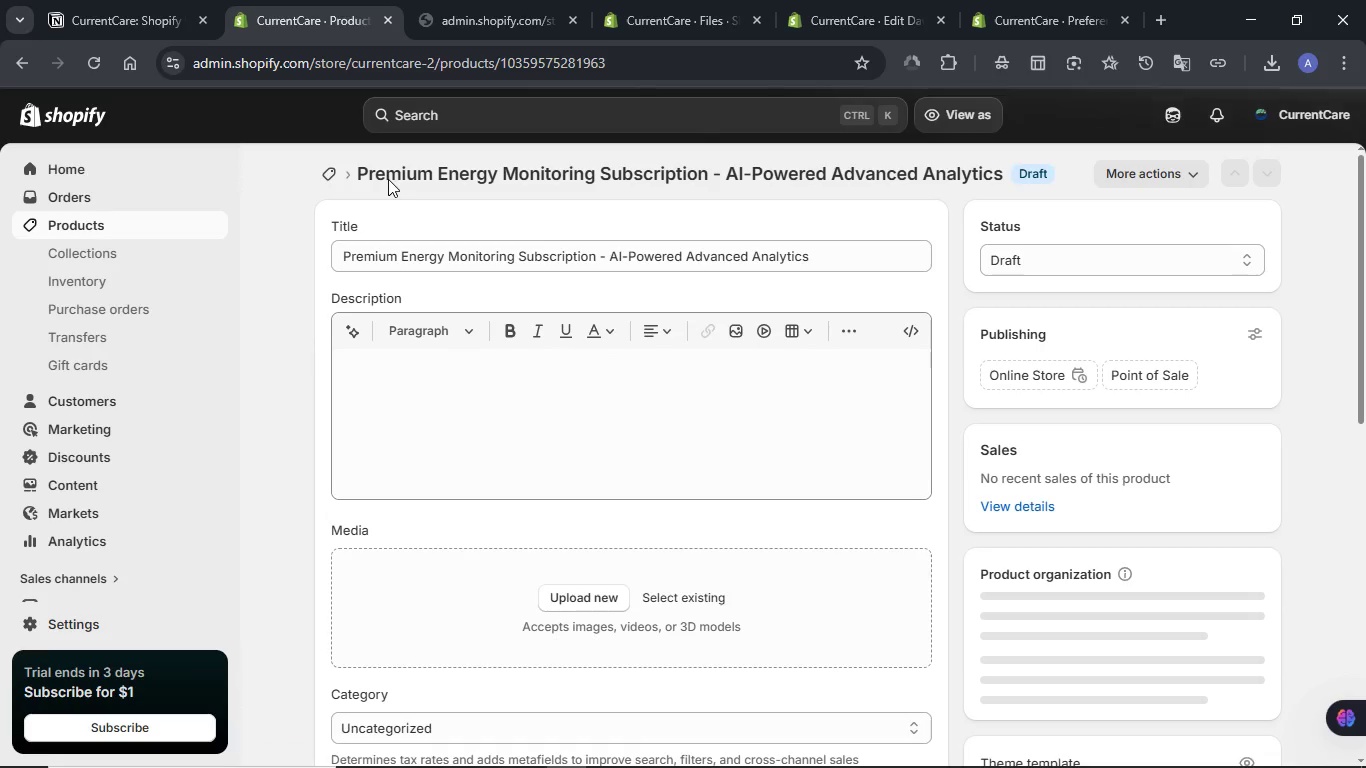 
left_click([1164, 118])
 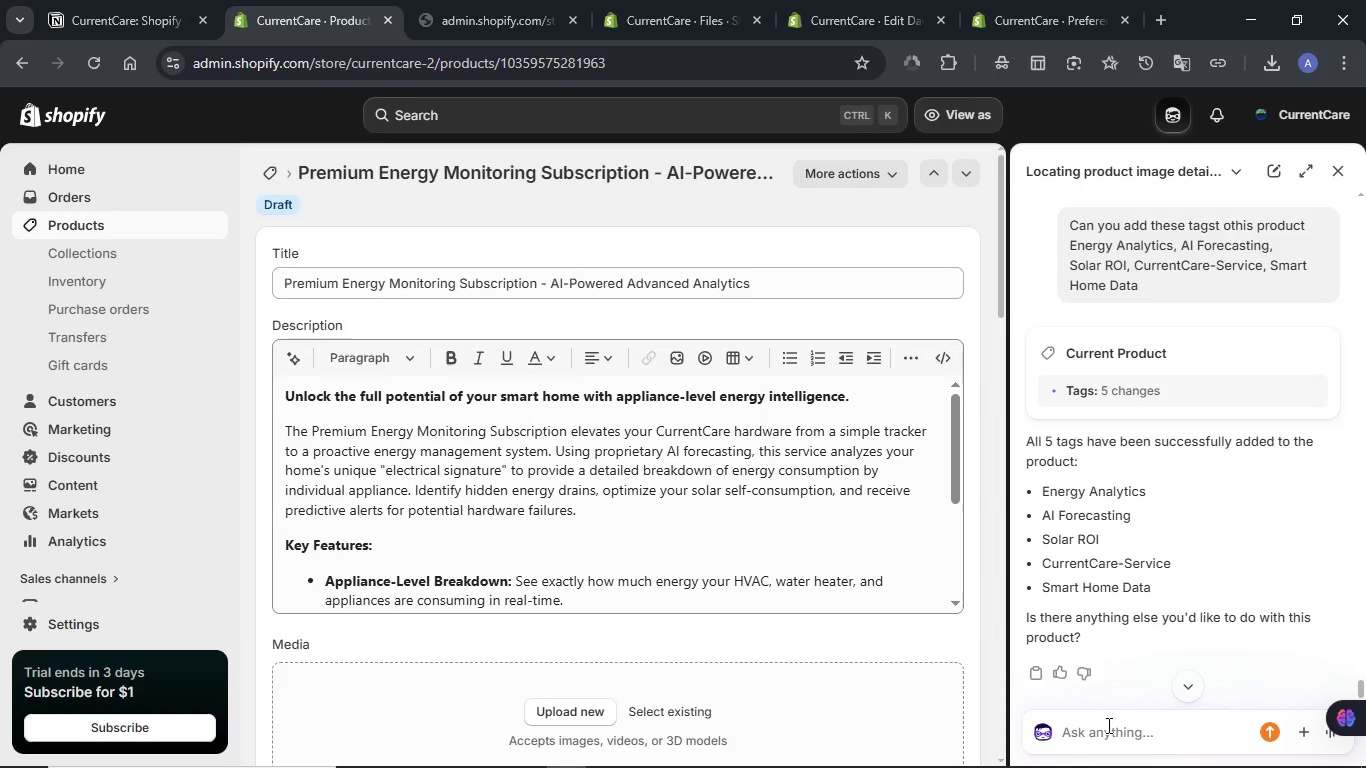 
wait(5.26)
 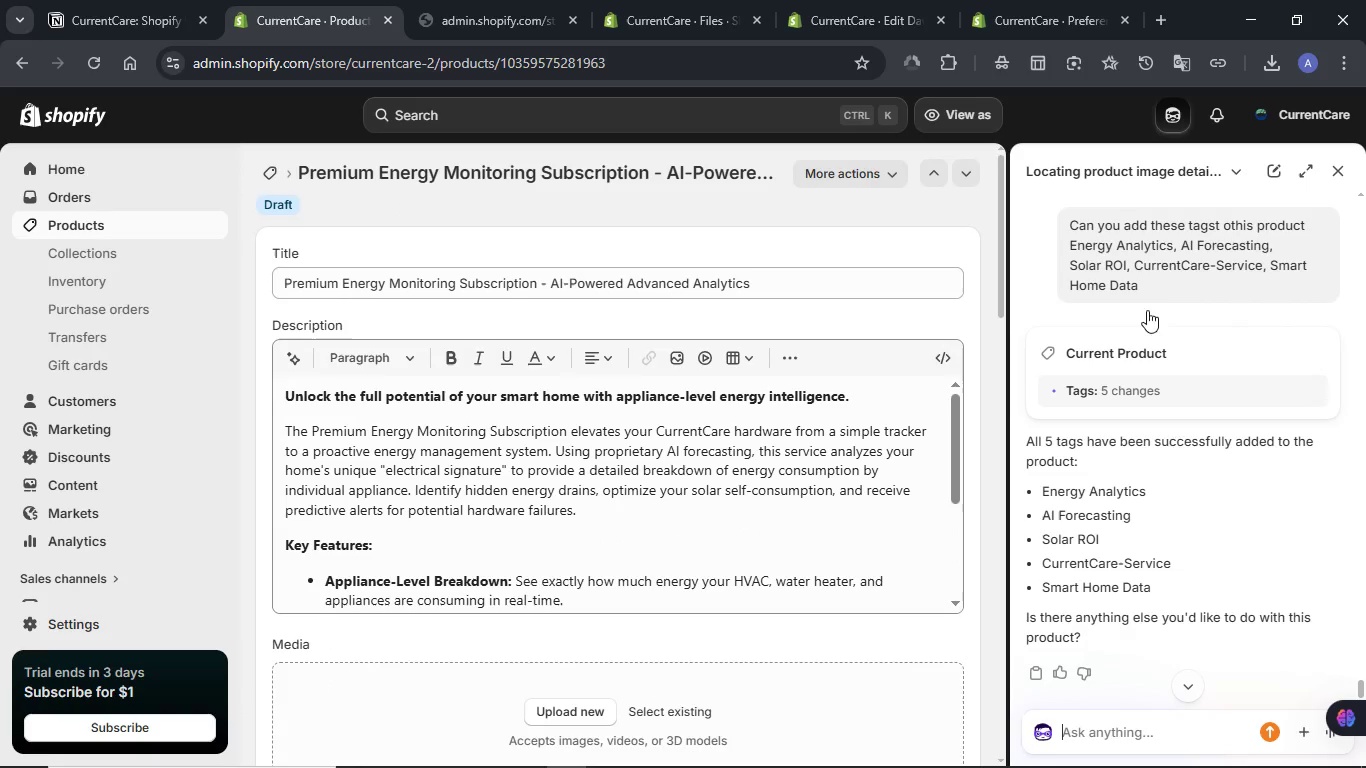 
type(Let's generate an imge for this product, a clear white background pease)
 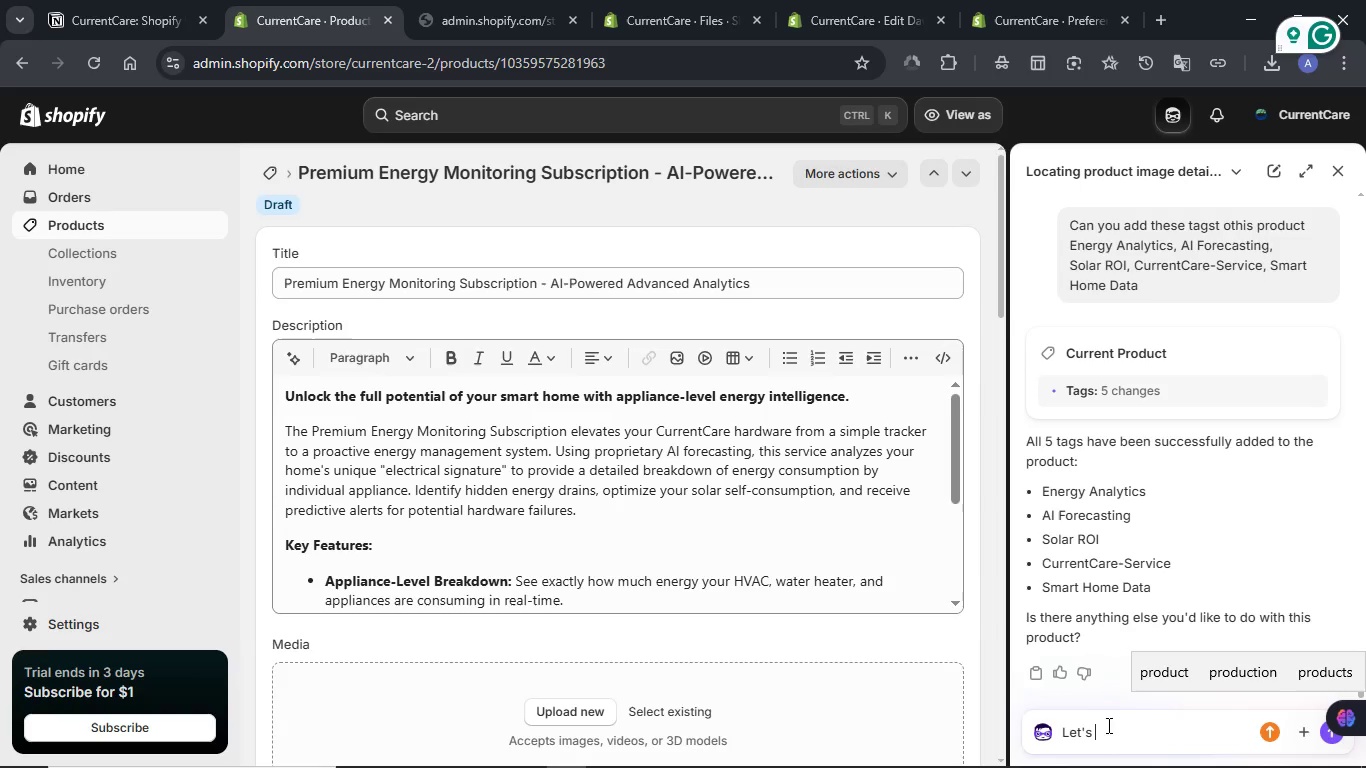 
wait(13.84)
 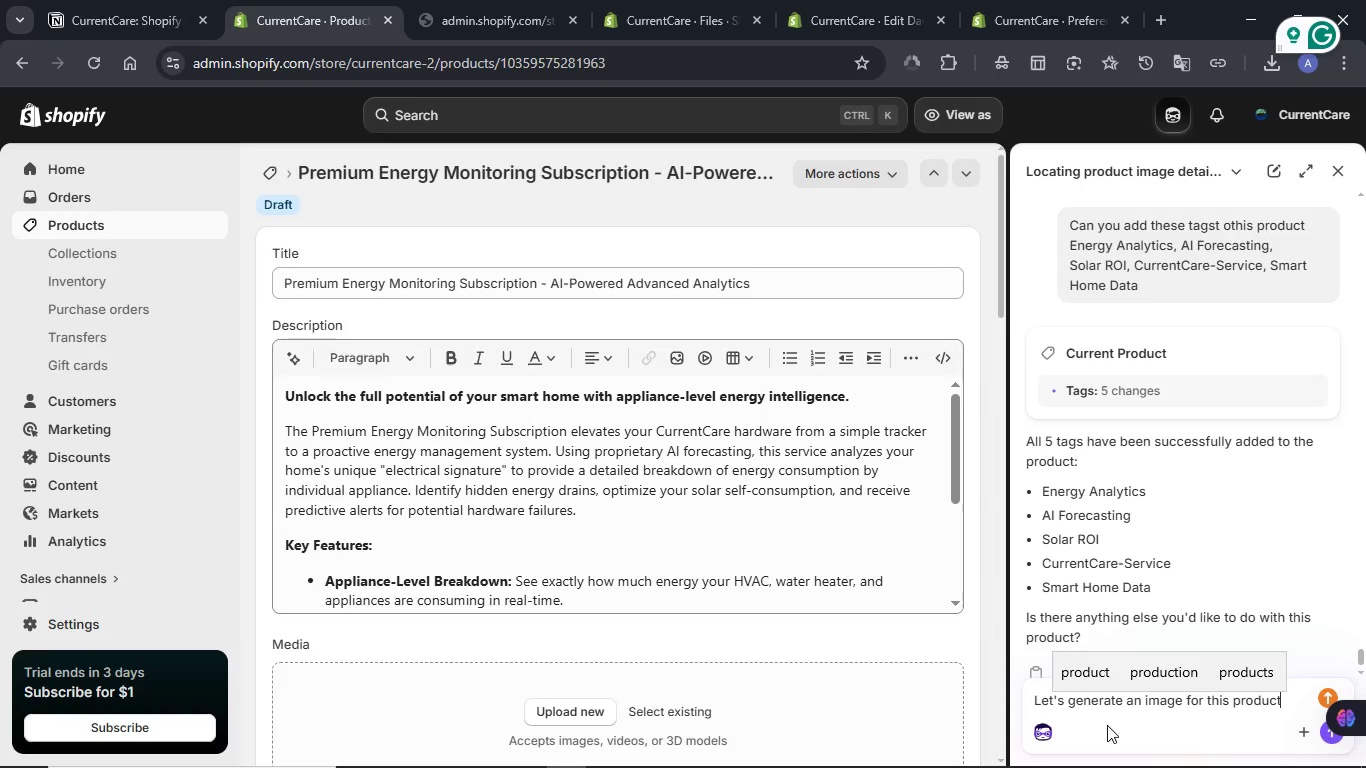 
key(NumpadEnter)
 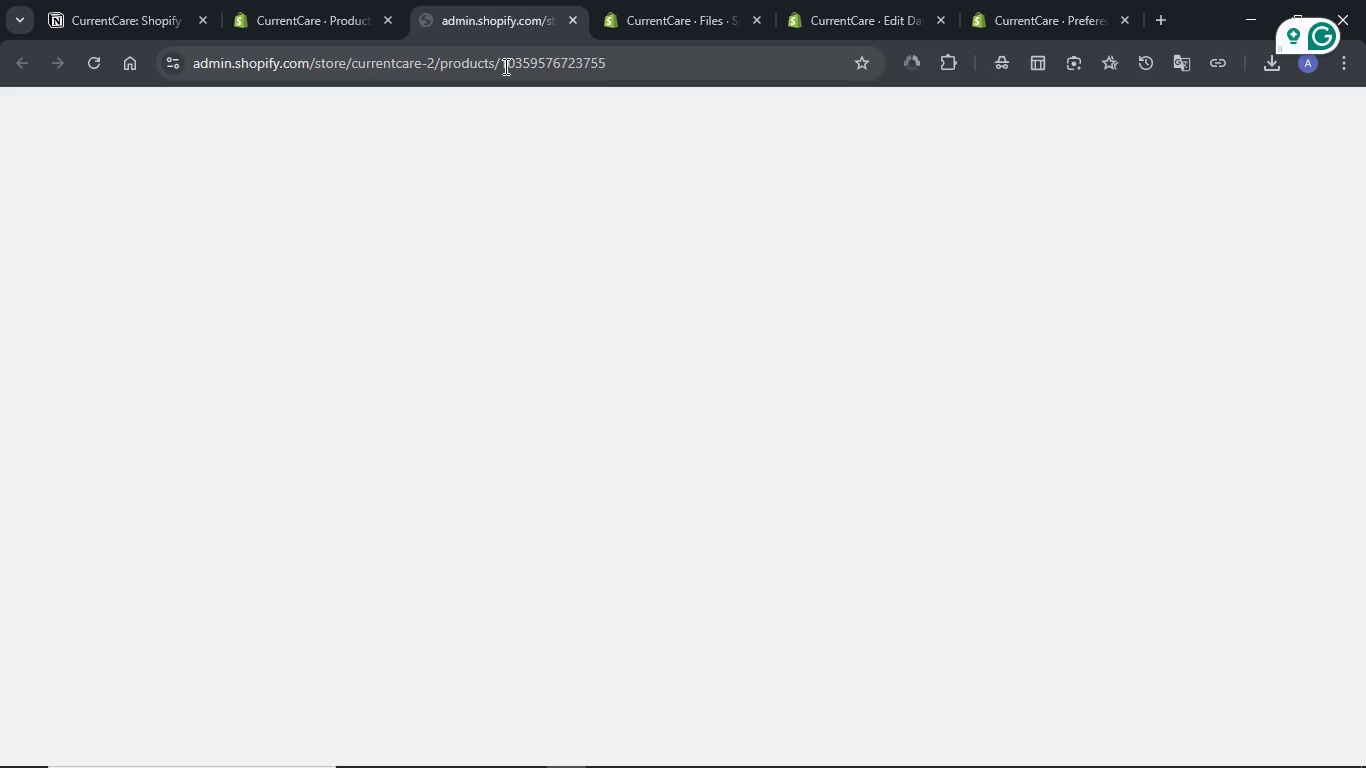 
wait(5.69)
 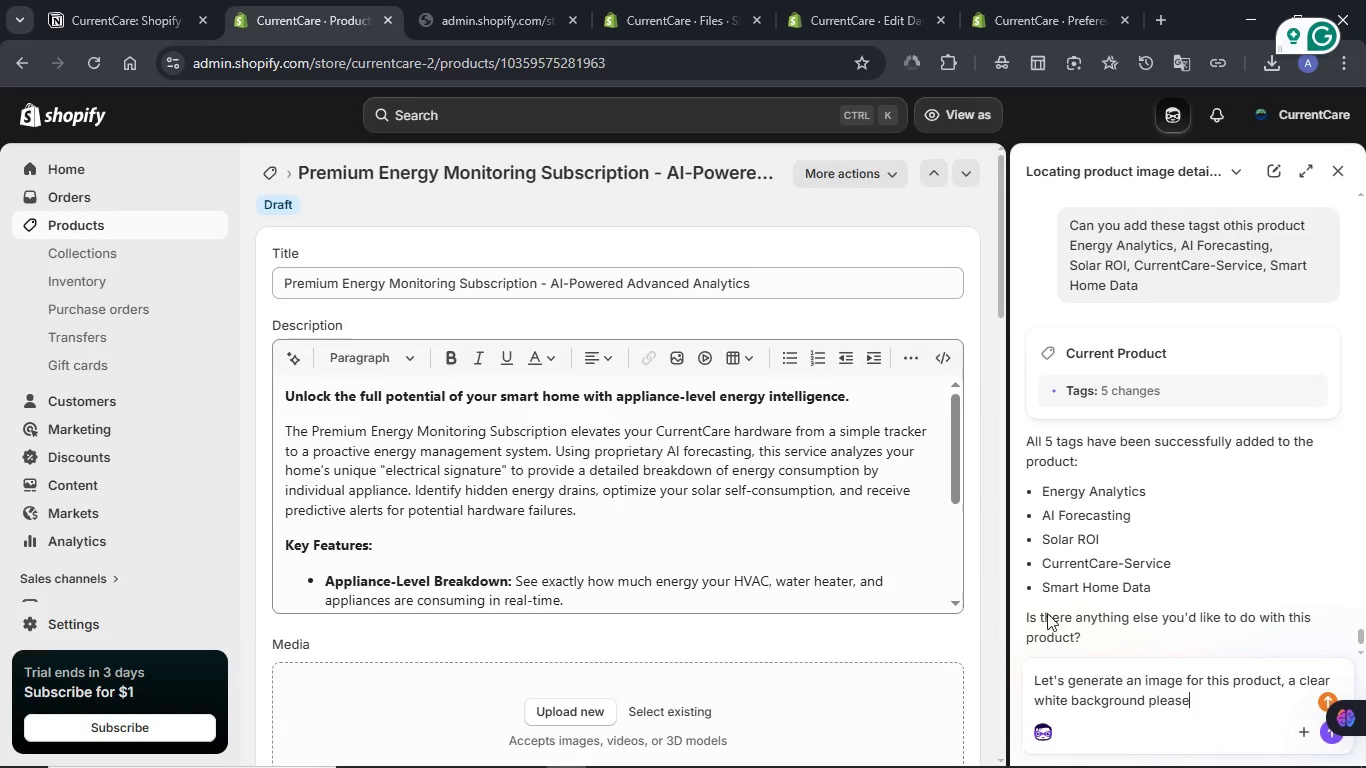 
left_click([101, 60])
 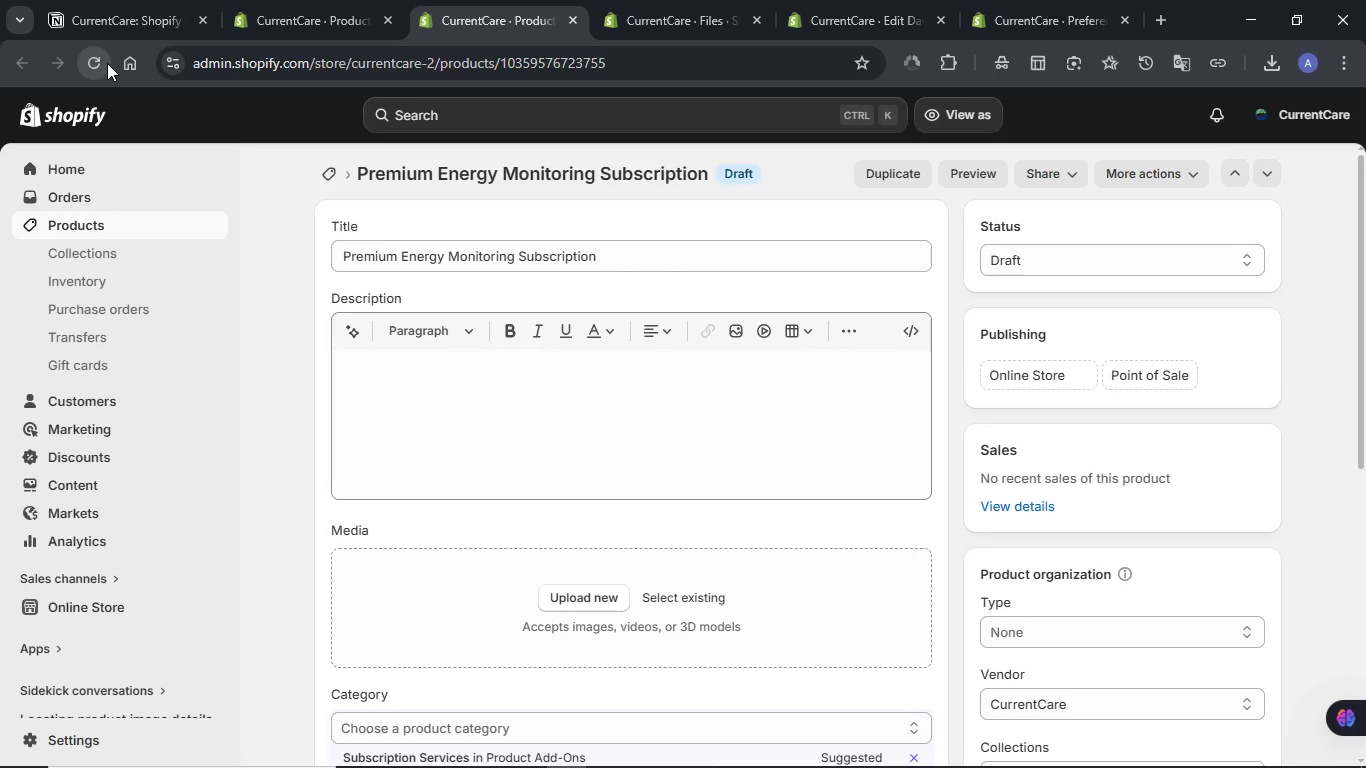 
wait(33.16)
 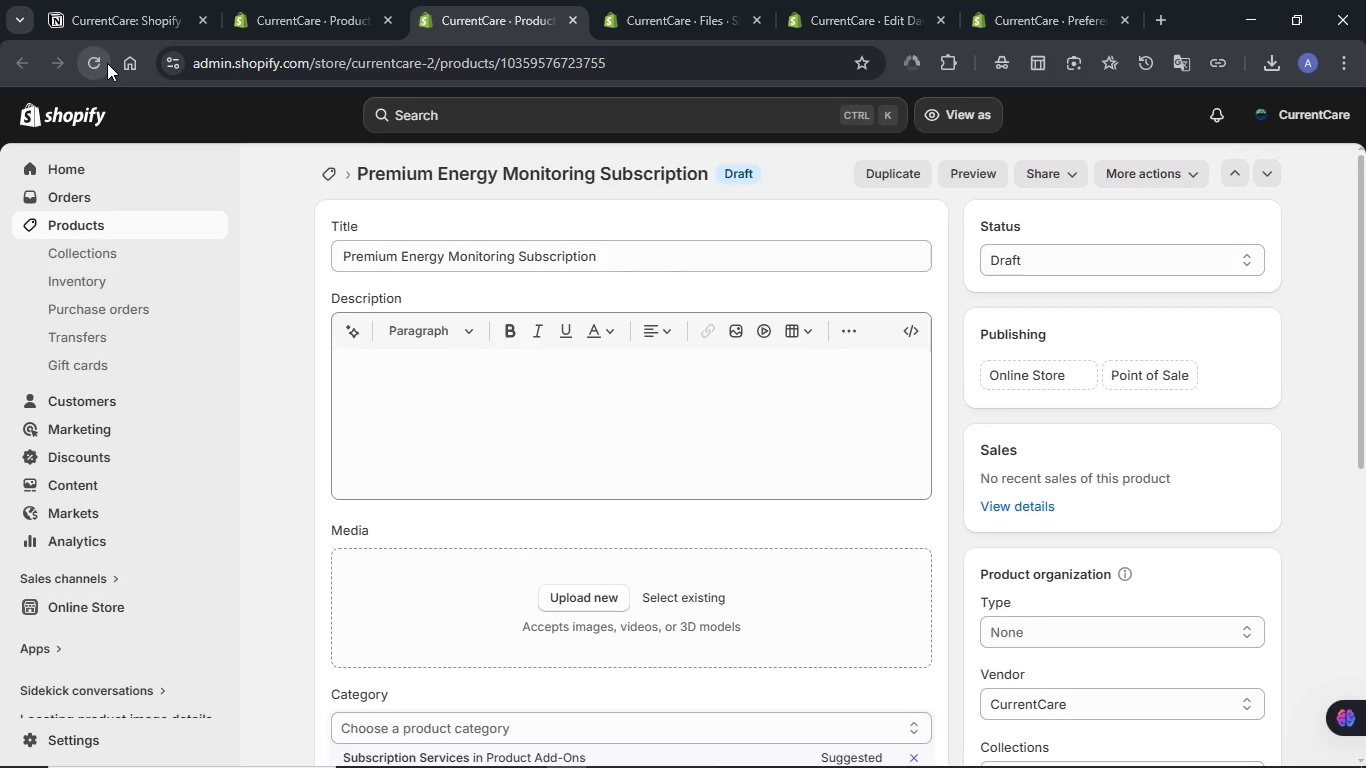 
scroll: coordinate [635, 203], scroll_direction: down, amount: 3.0
 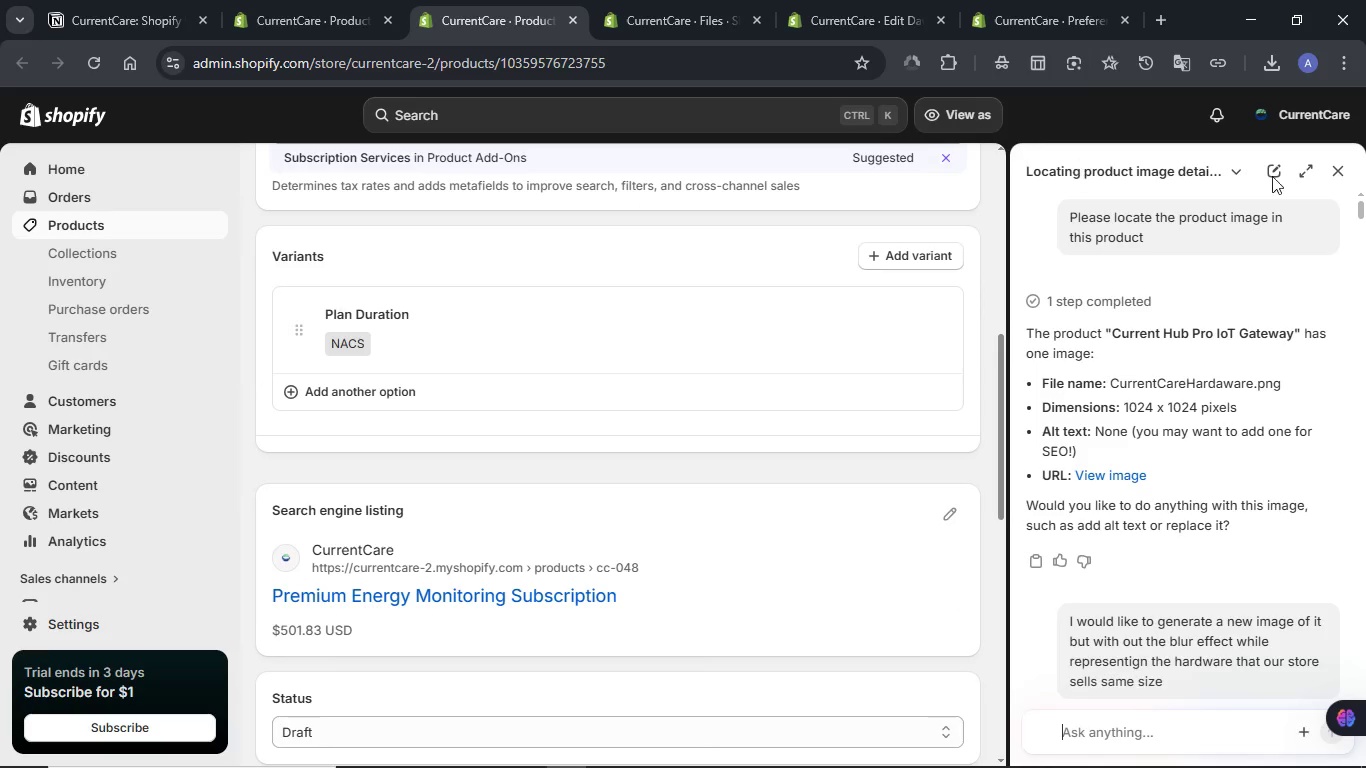 
left_click([1345, 172])
 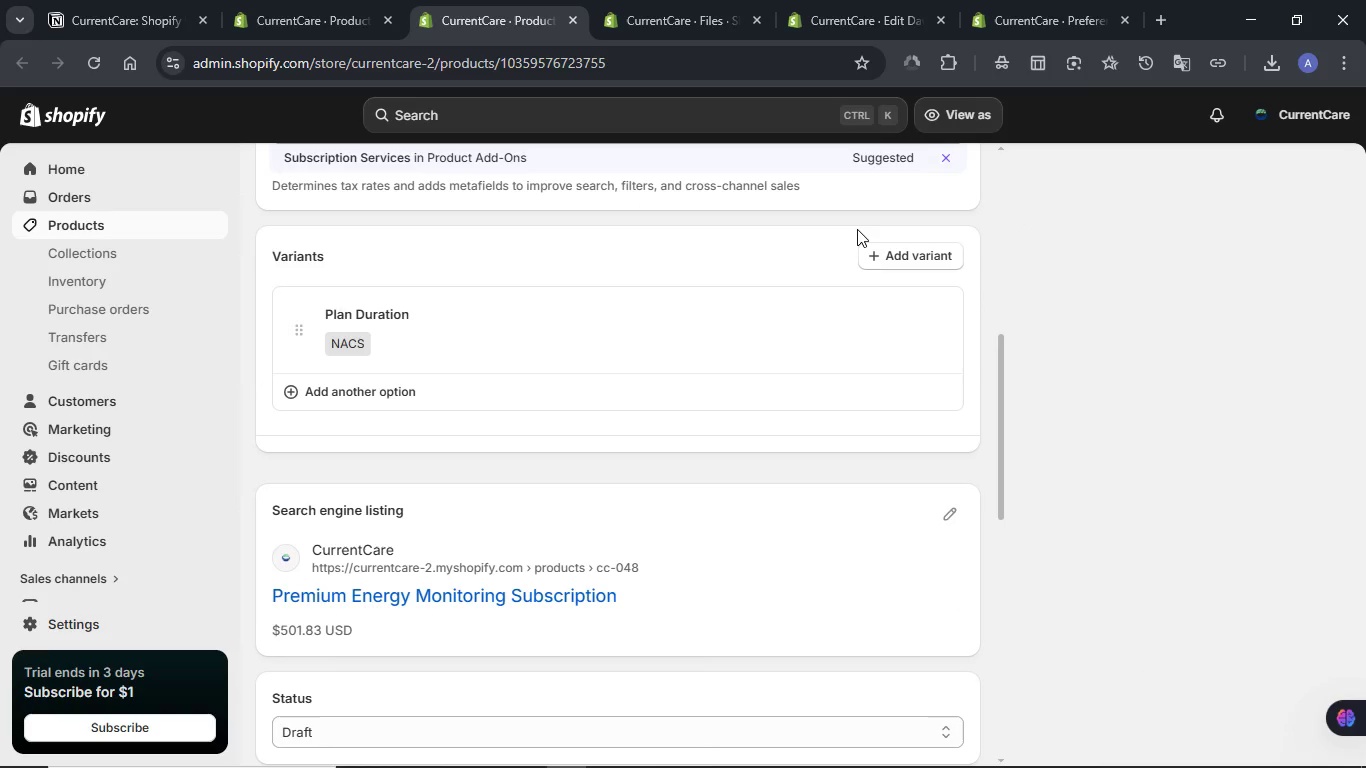 
scroll: coordinate [857, 229], scroll_direction: down, amount: 2.0
 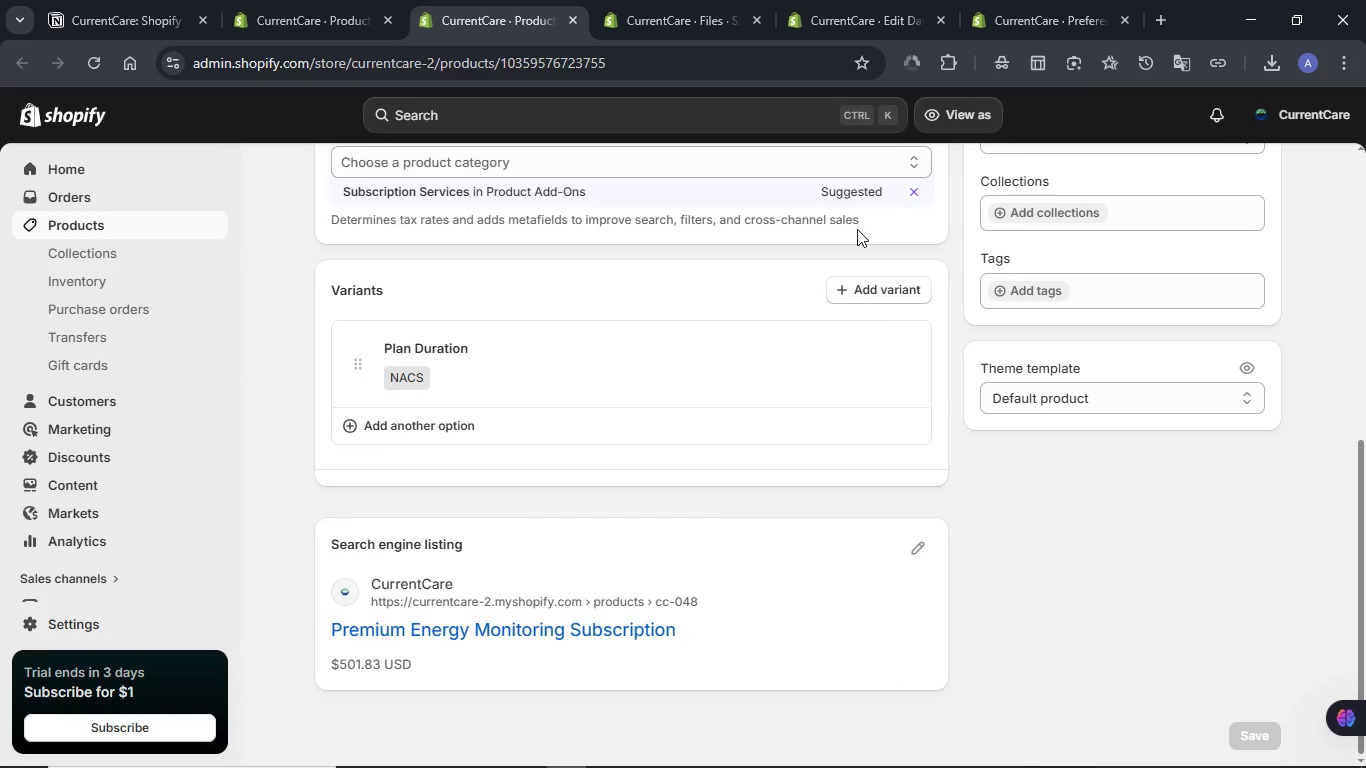 
scroll: coordinate [857, 229], scroll_direction: up, amount: 3.0
 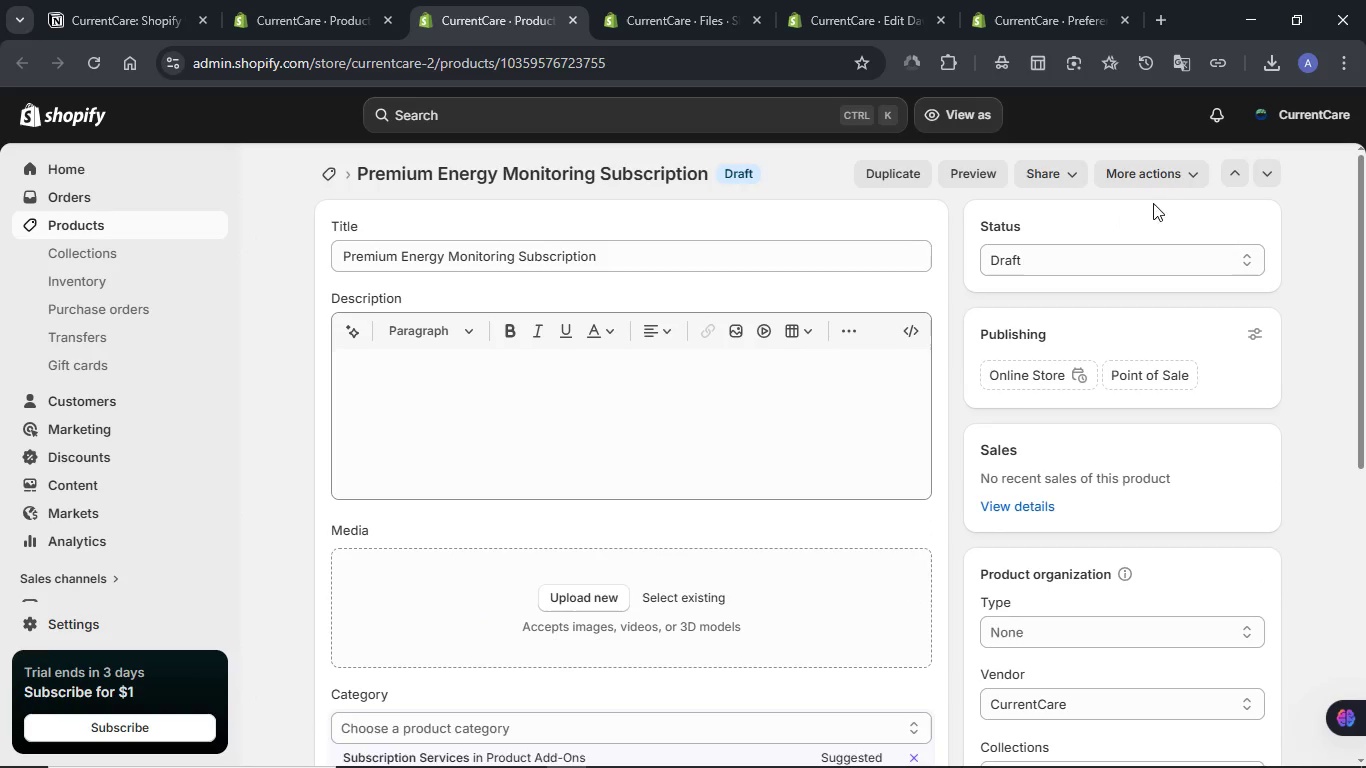 
left_click([1193, 173])
 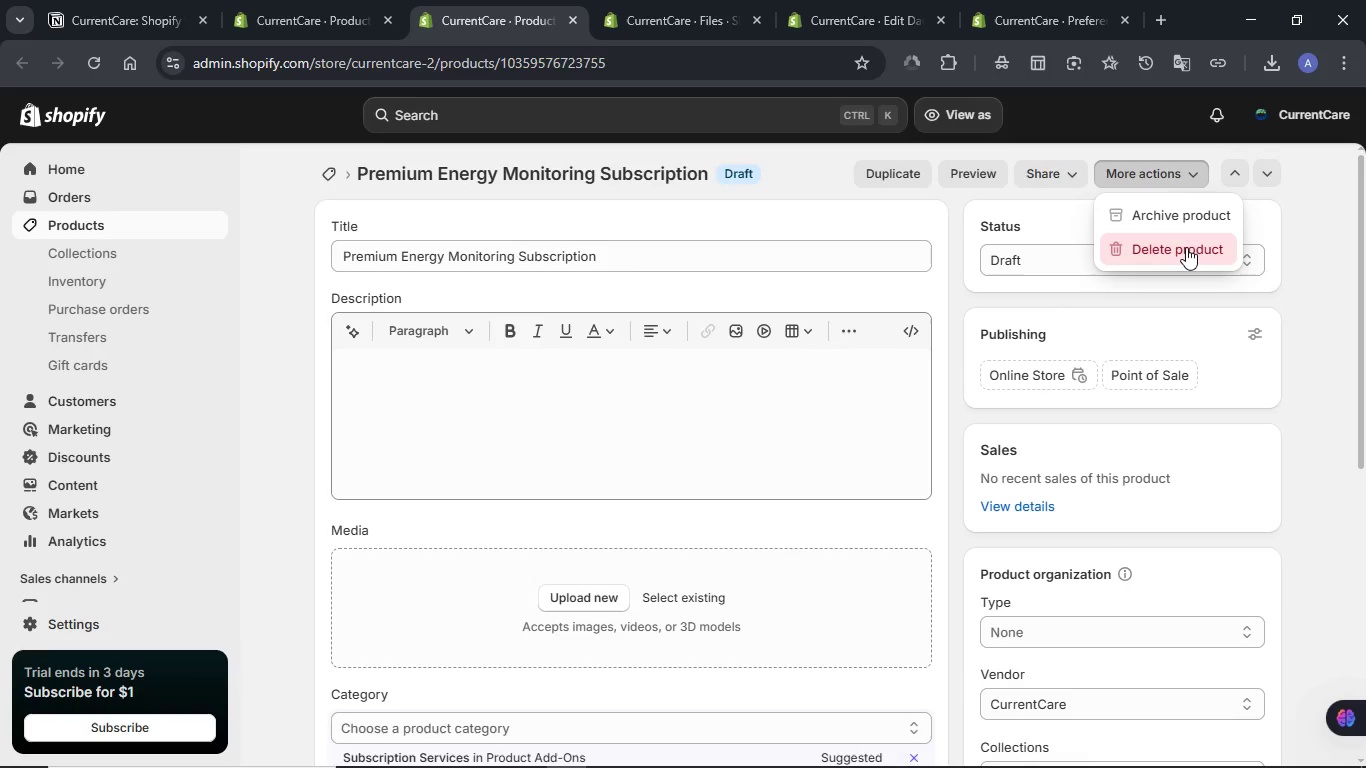 
left_click([1186, 247])
 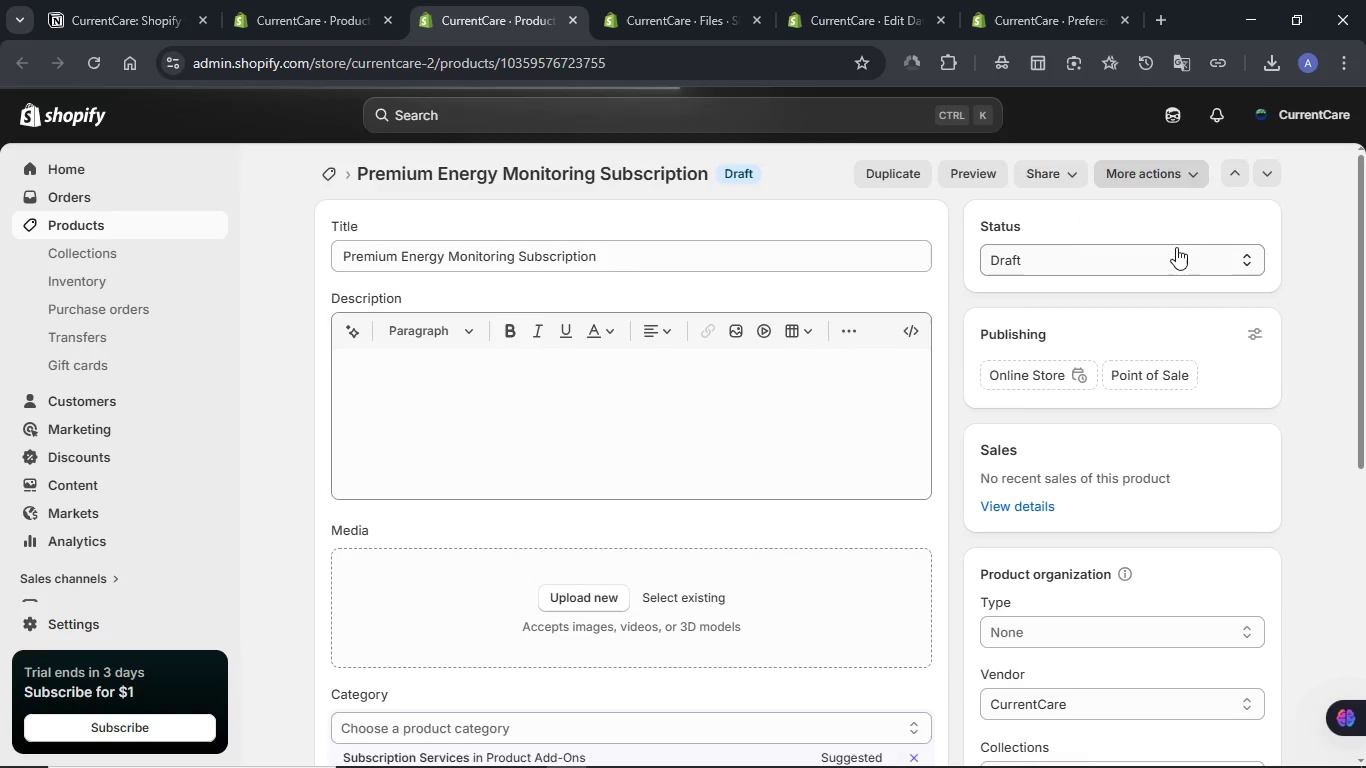 
mouse_move([763, 200])
 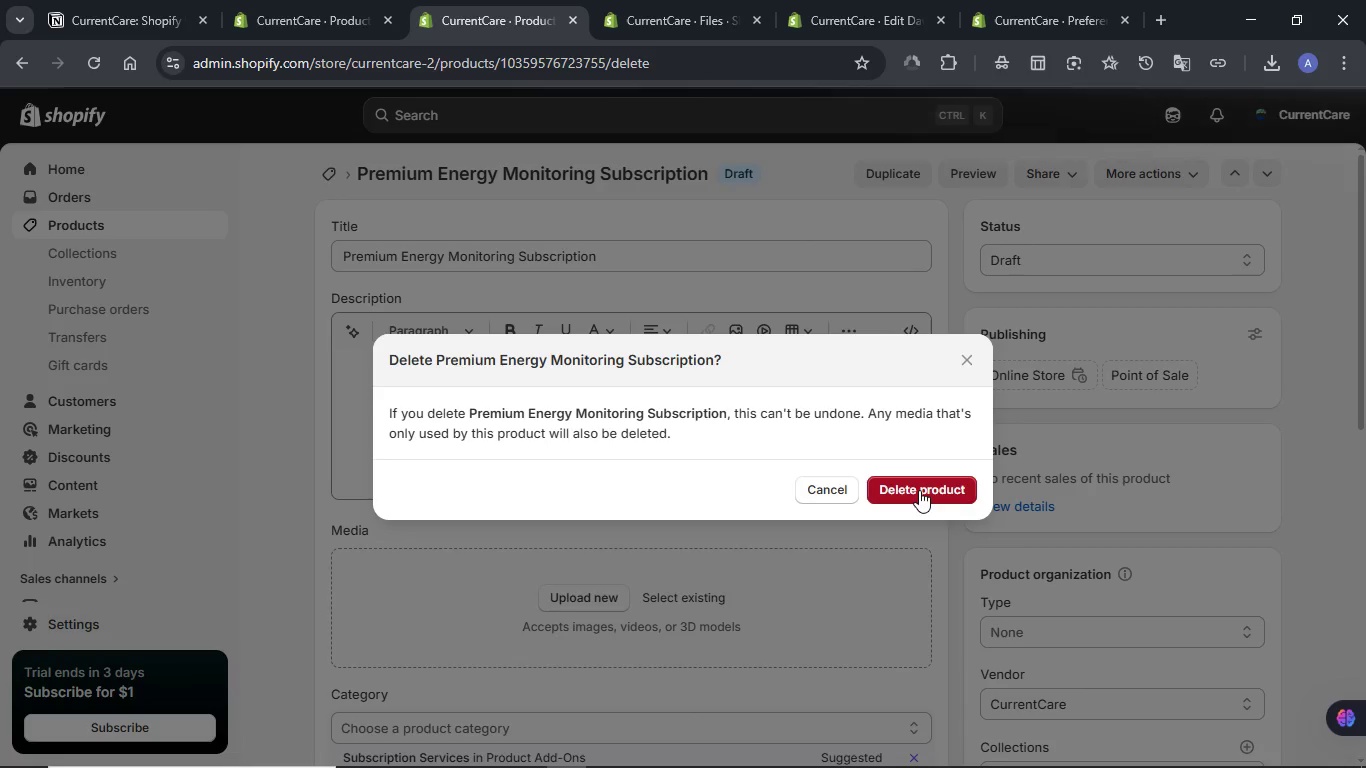 
left_click([919, 490])
 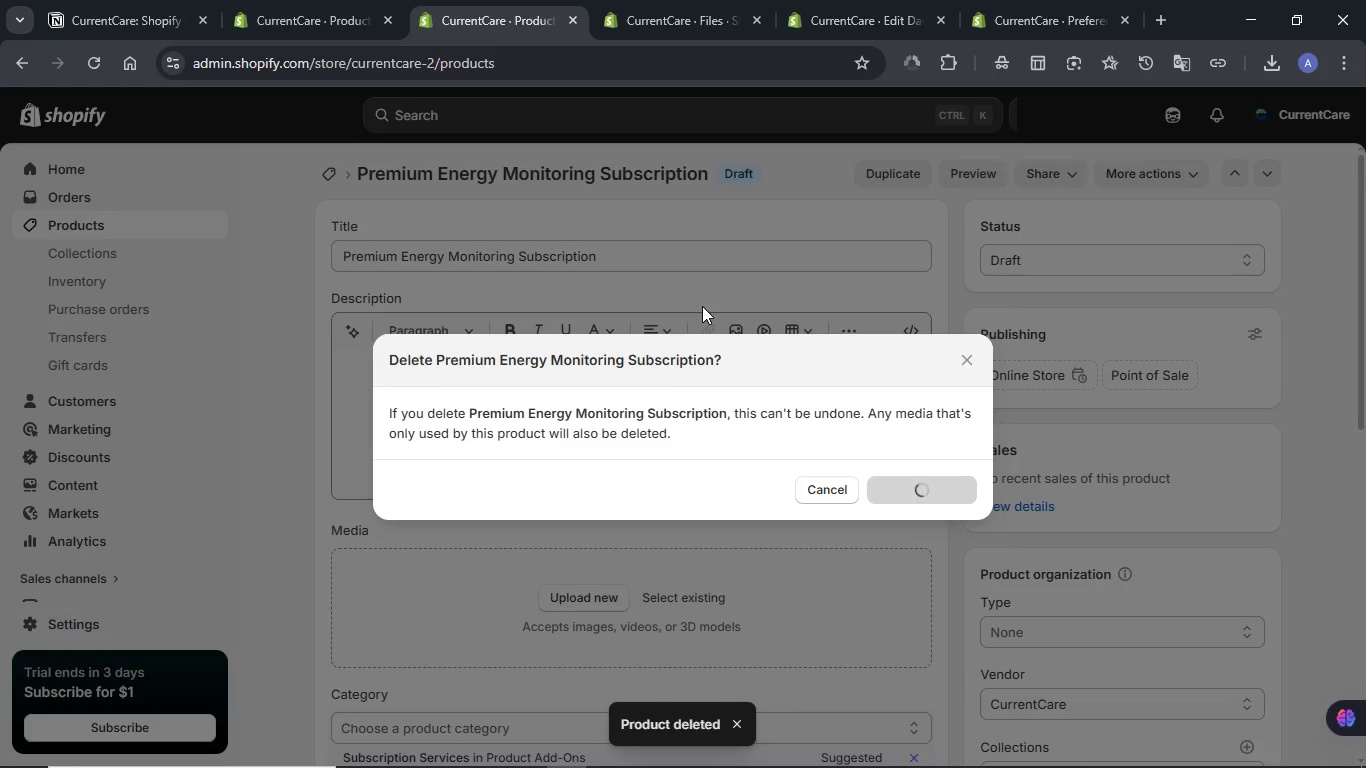 
wait(10.73)
 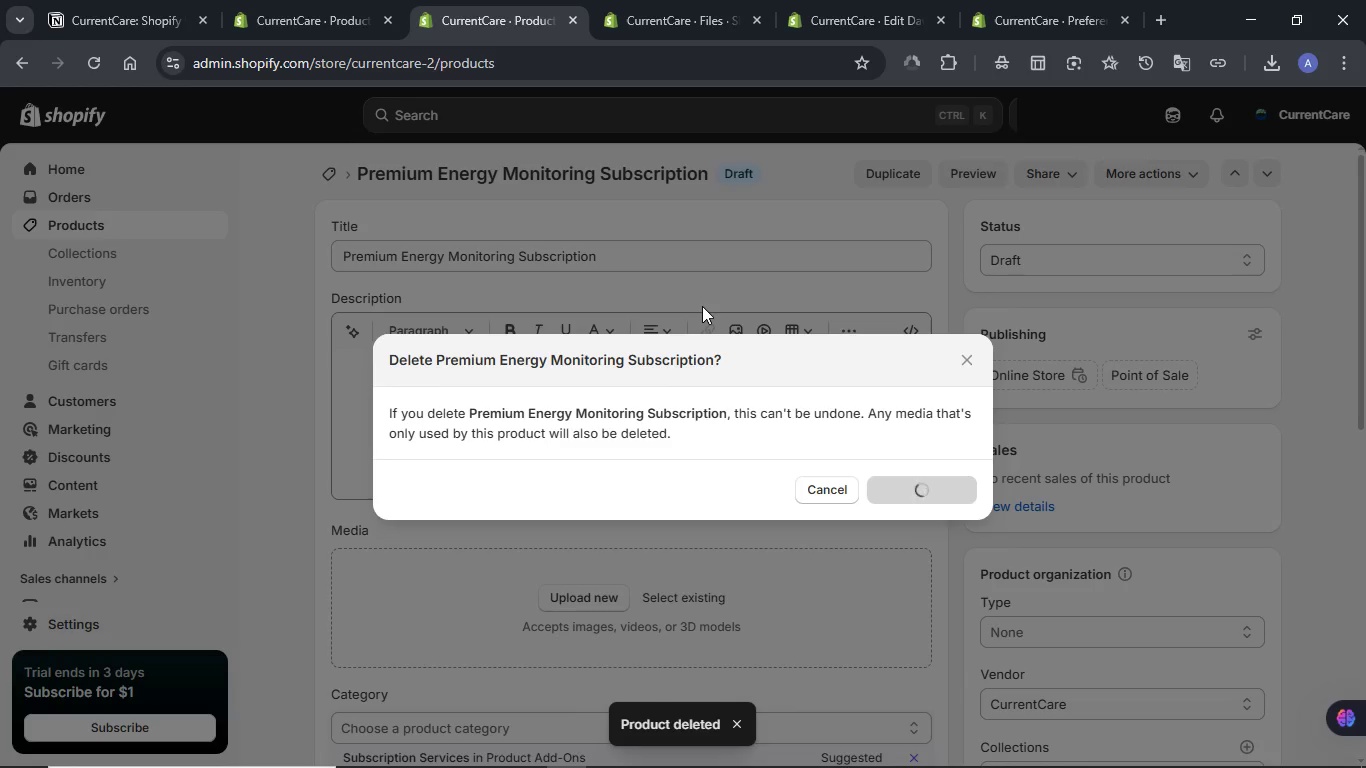 
left_click([570, 21])
 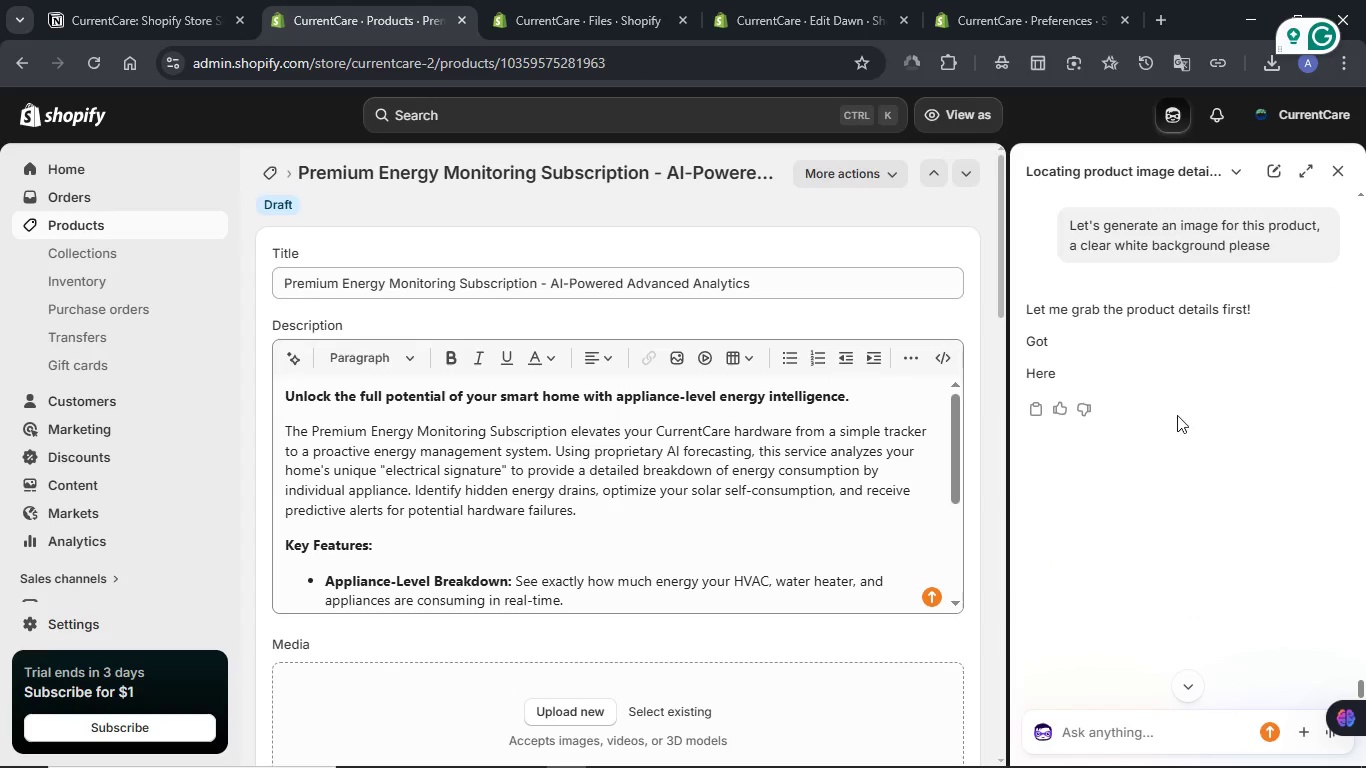 
wait(7.16)
 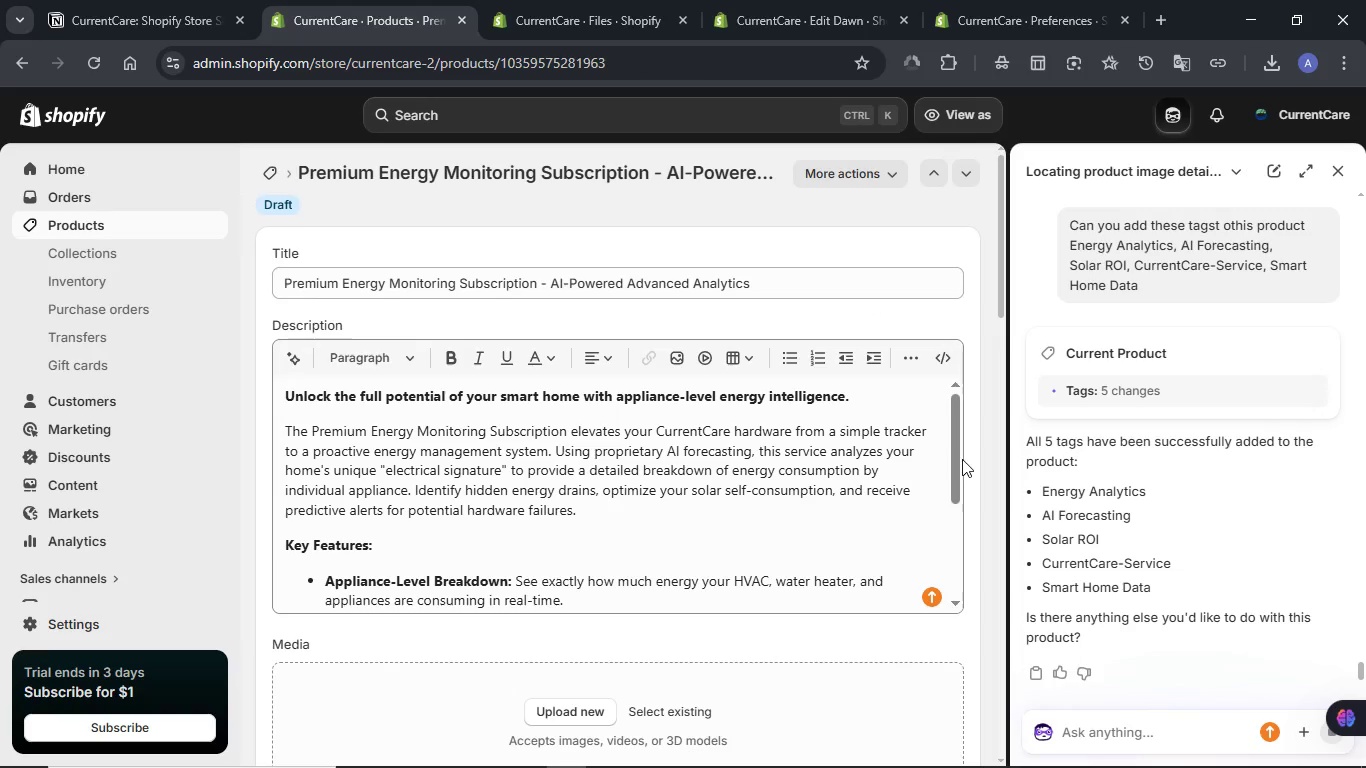 
scroll: coordinate [1206, 439], scroll_direction: down, amount: 4.0
 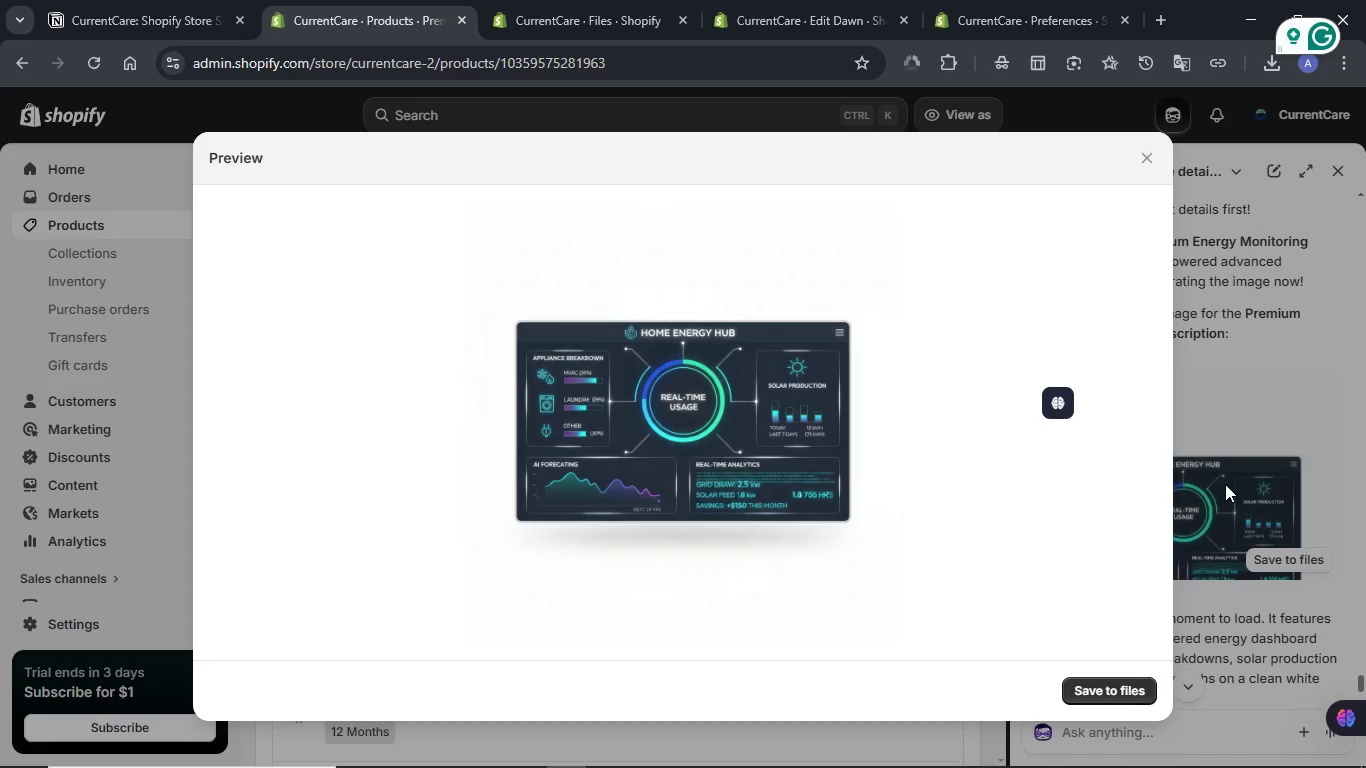 
wait(10.2)
 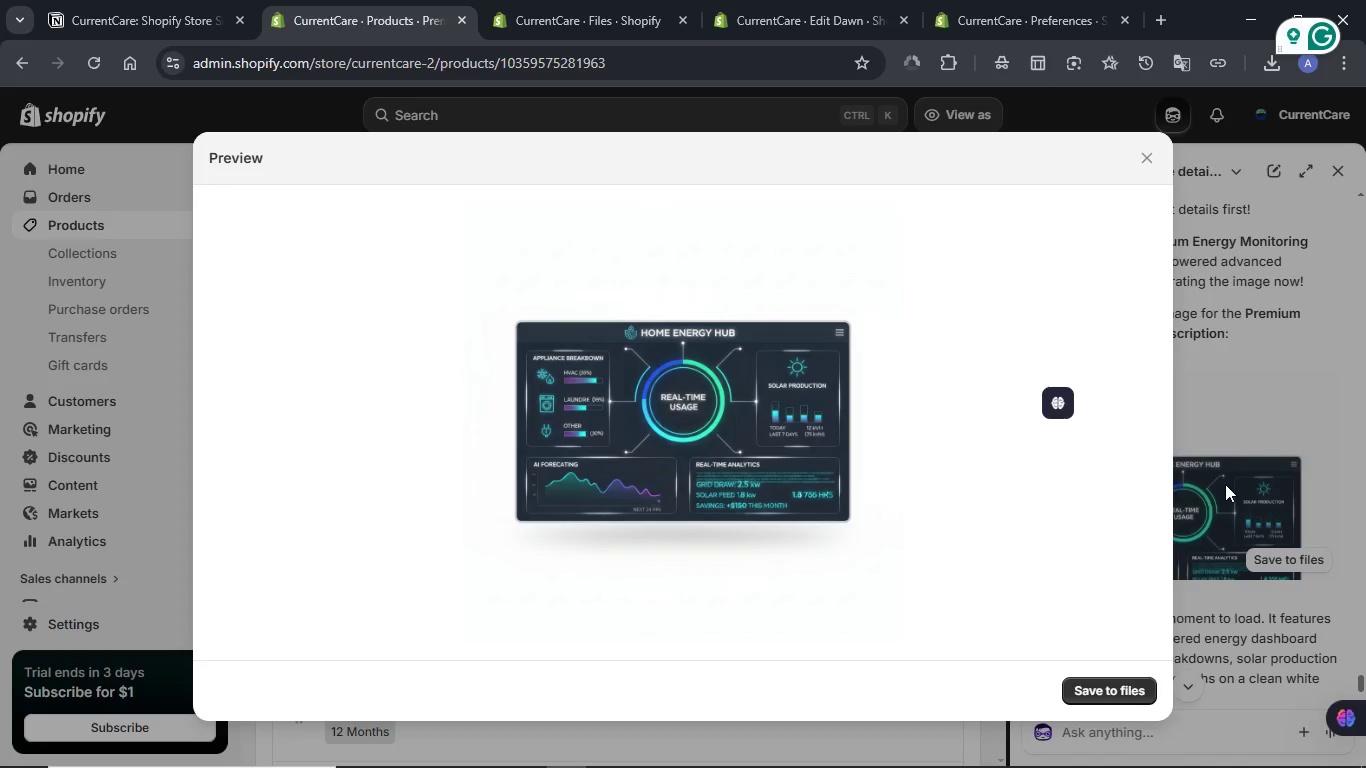 
left_click([1104, 690])
 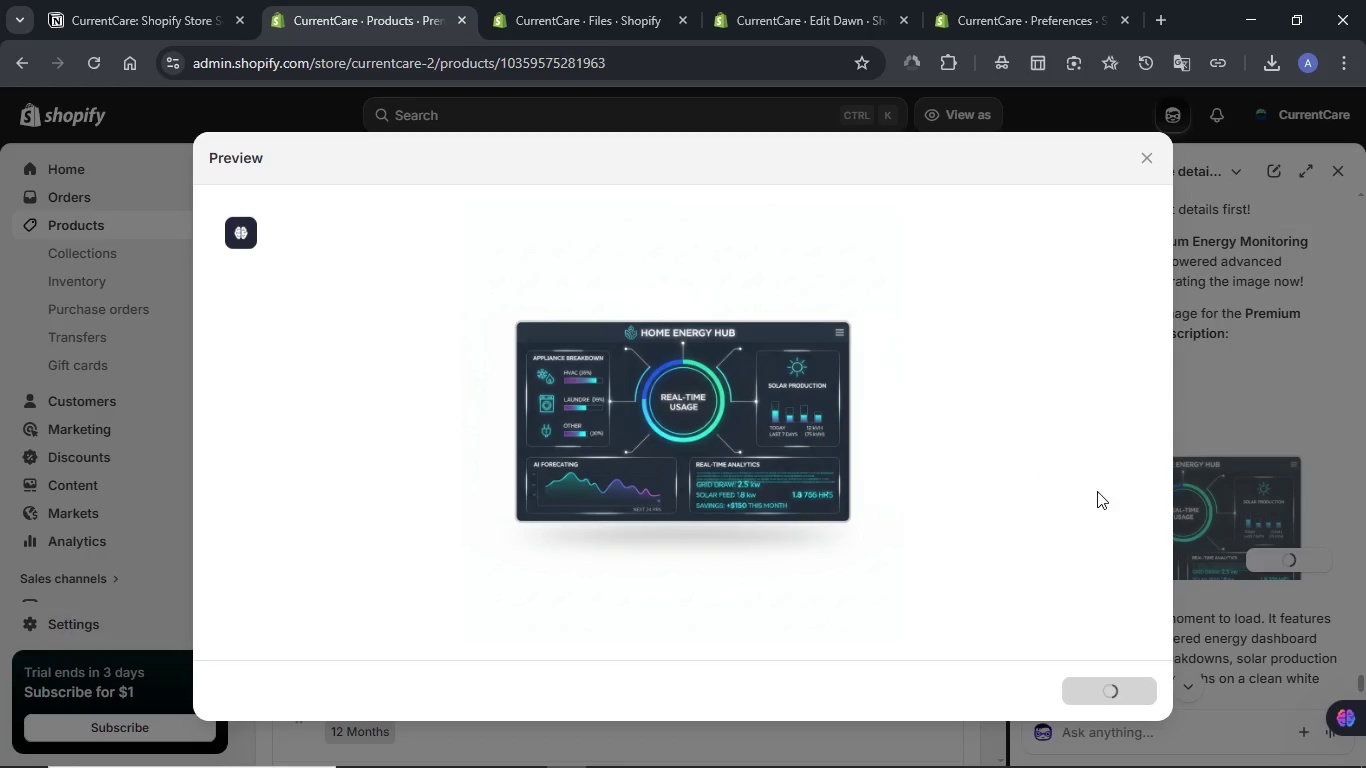 
mouse_move([1121, 478])
 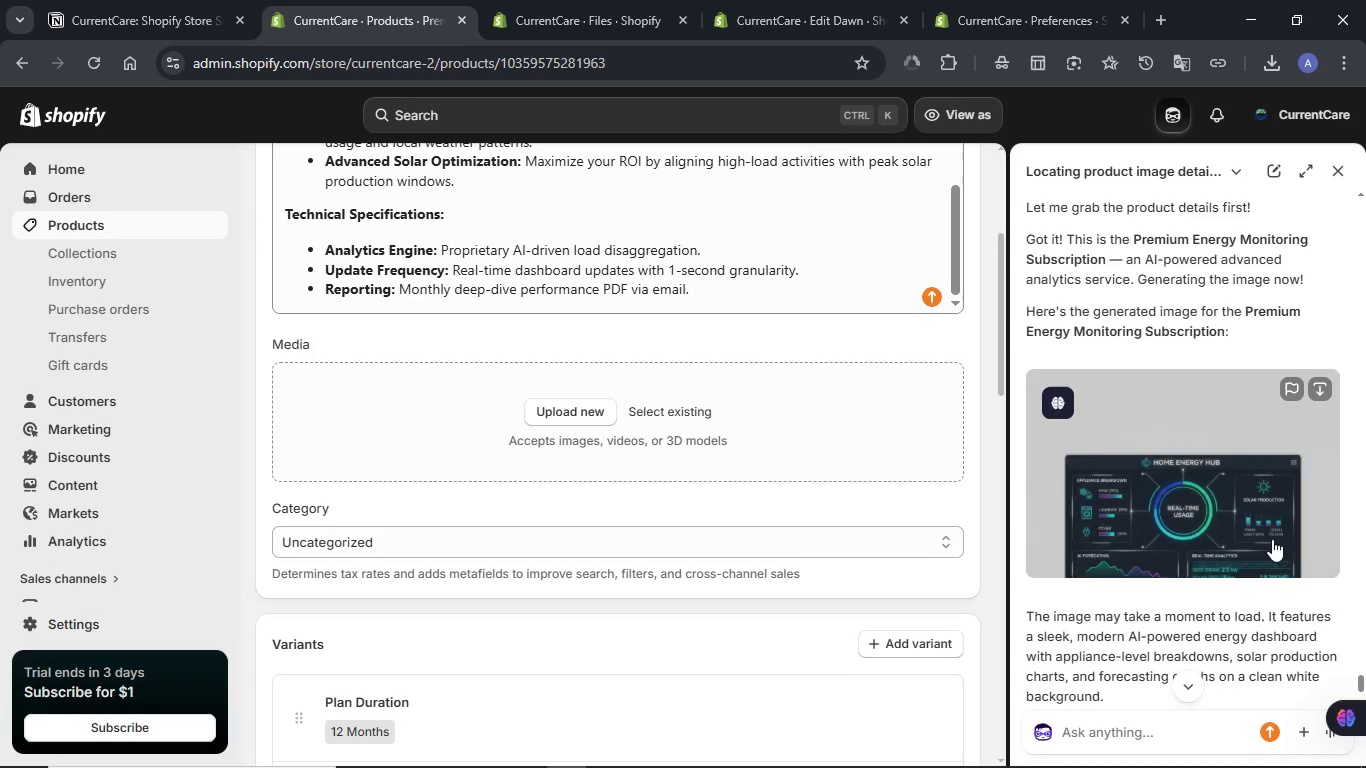 
scroll: coordinate [1272, 539], scroll_direction: down, amount: 2.0
 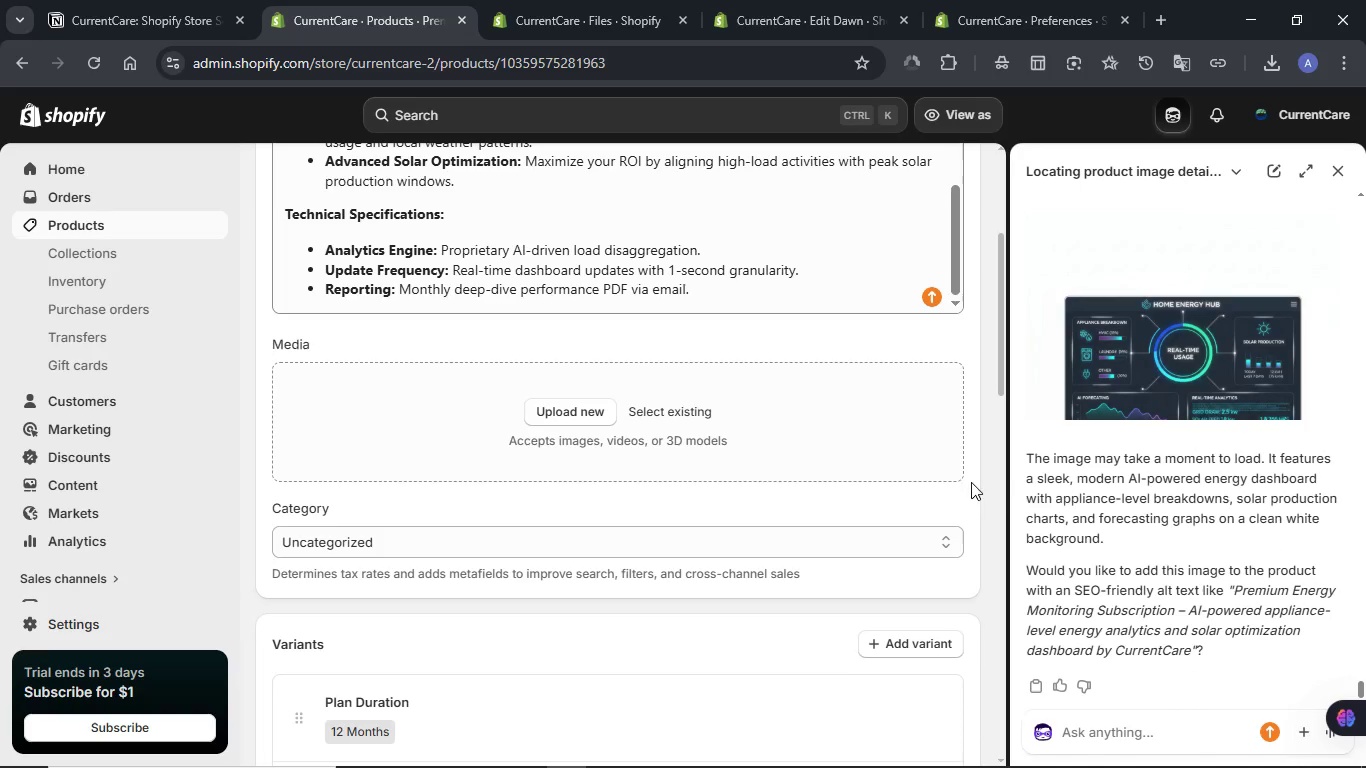 
left_click([659, 417])
 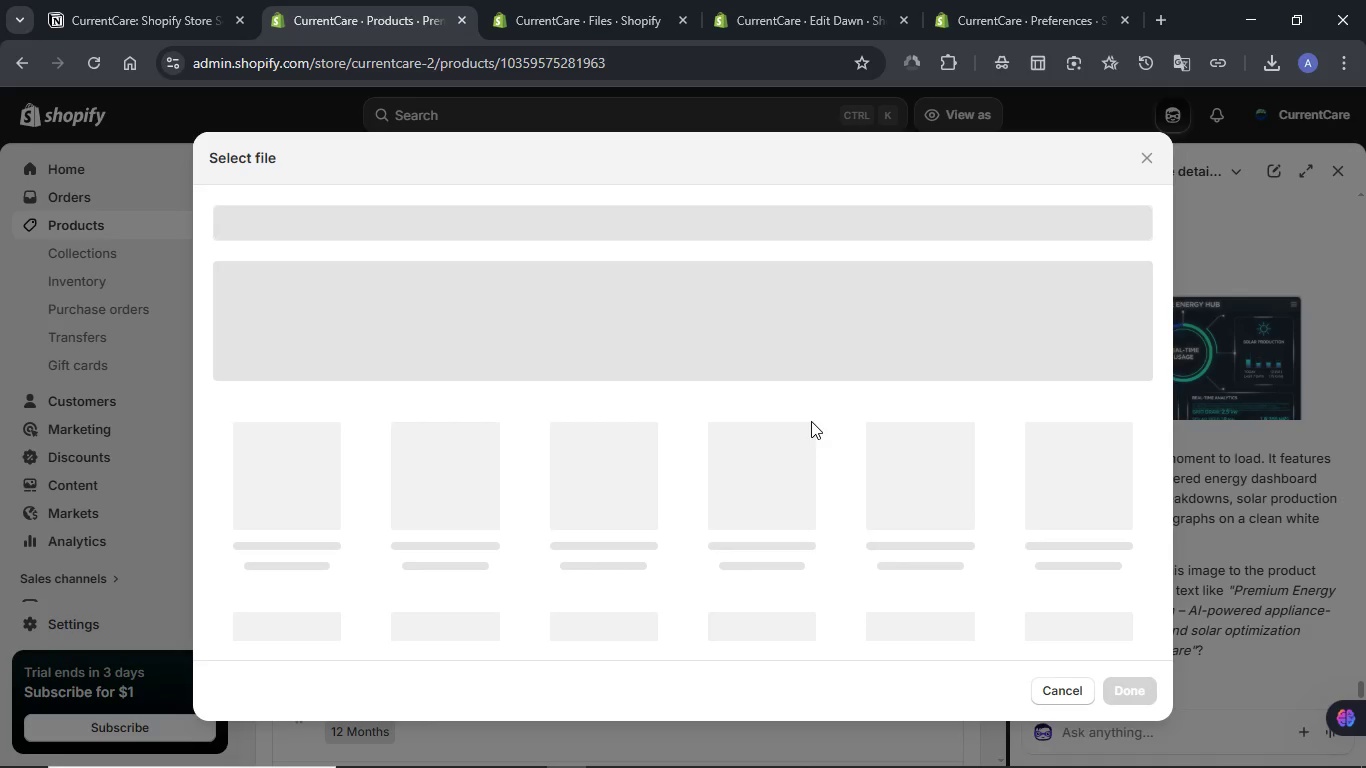 
mouse_move([422, 495])
 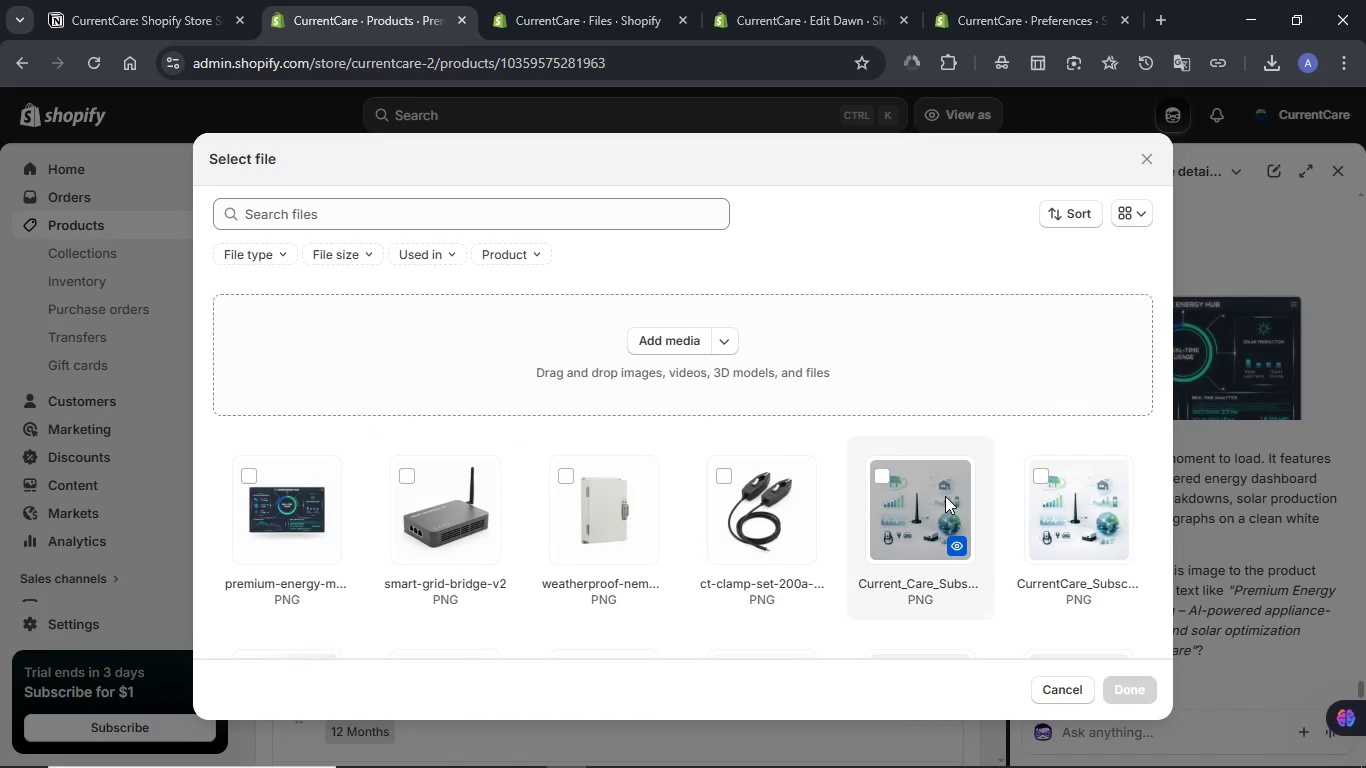 
left_click([945, 496])
 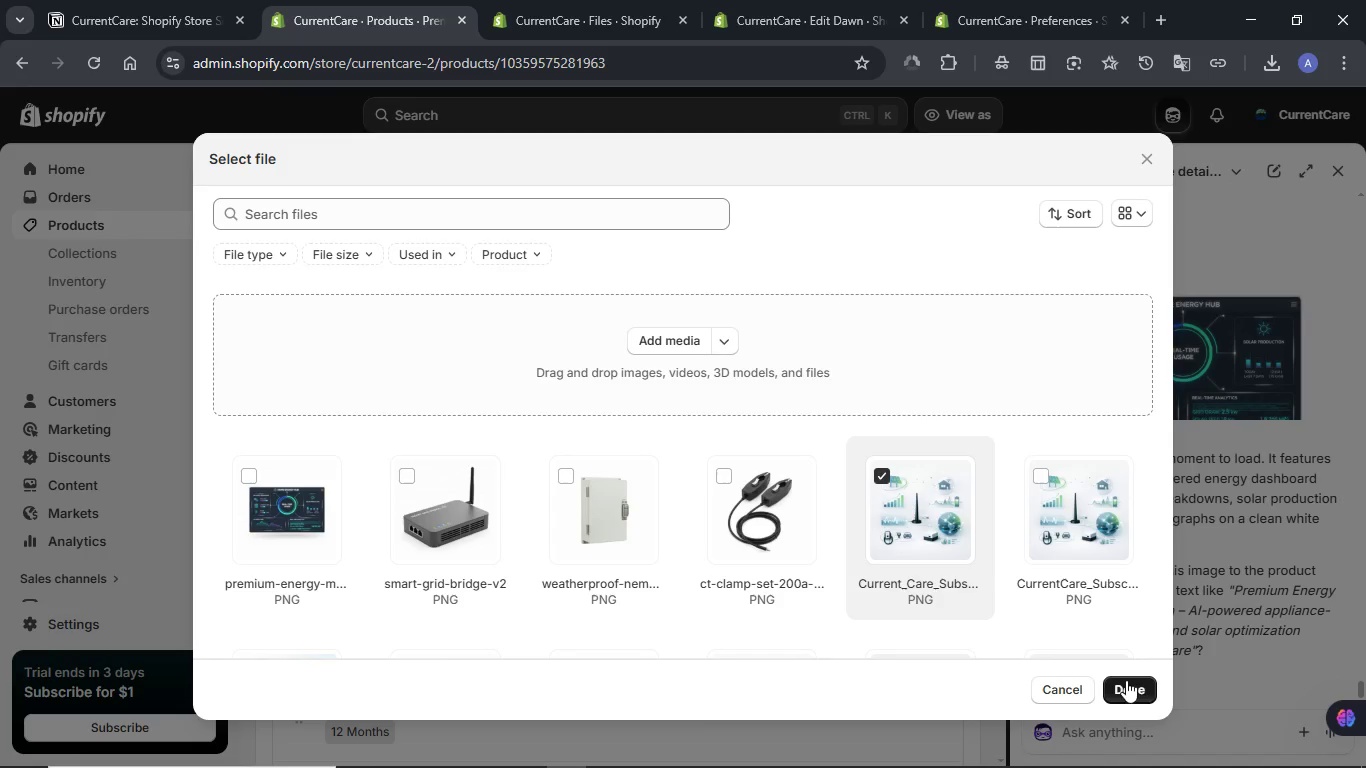 
left_click([1133, 687])
 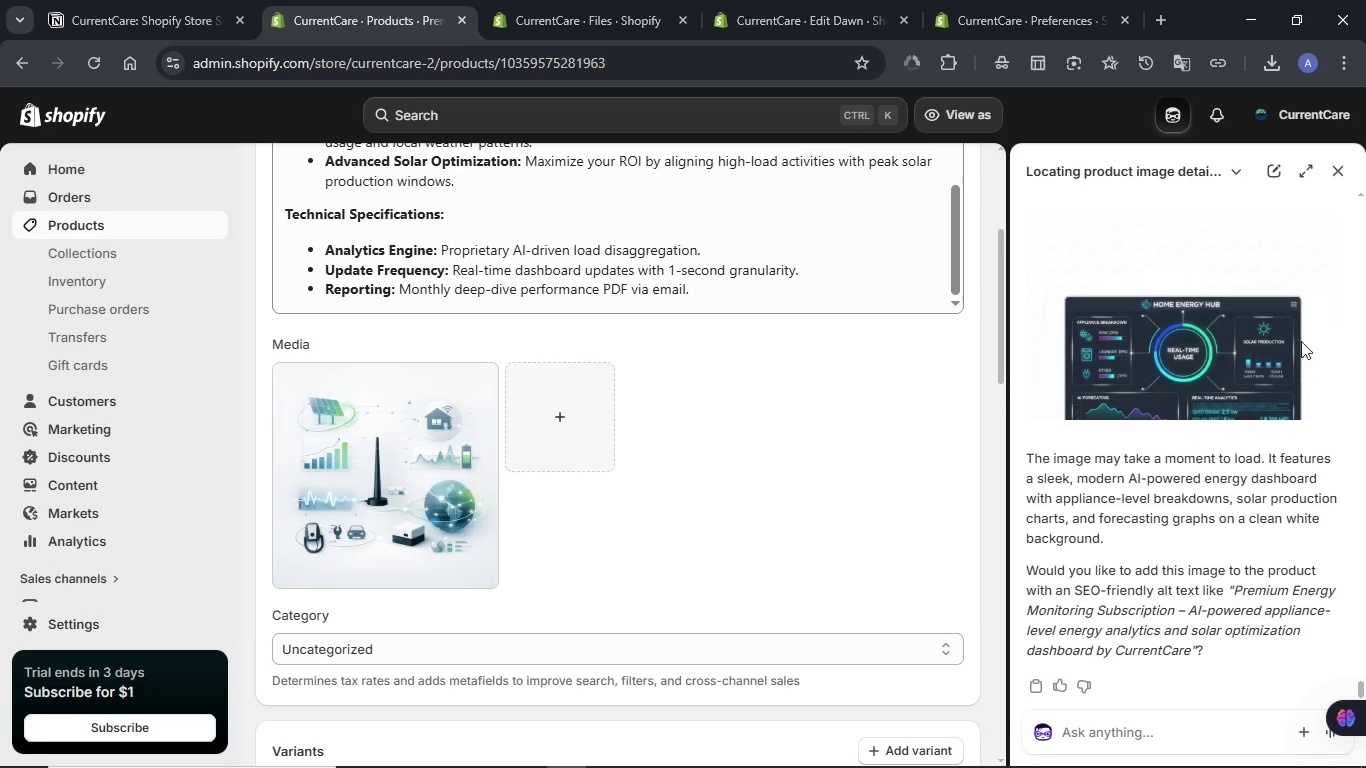 
mouse_move([1304, 294])
 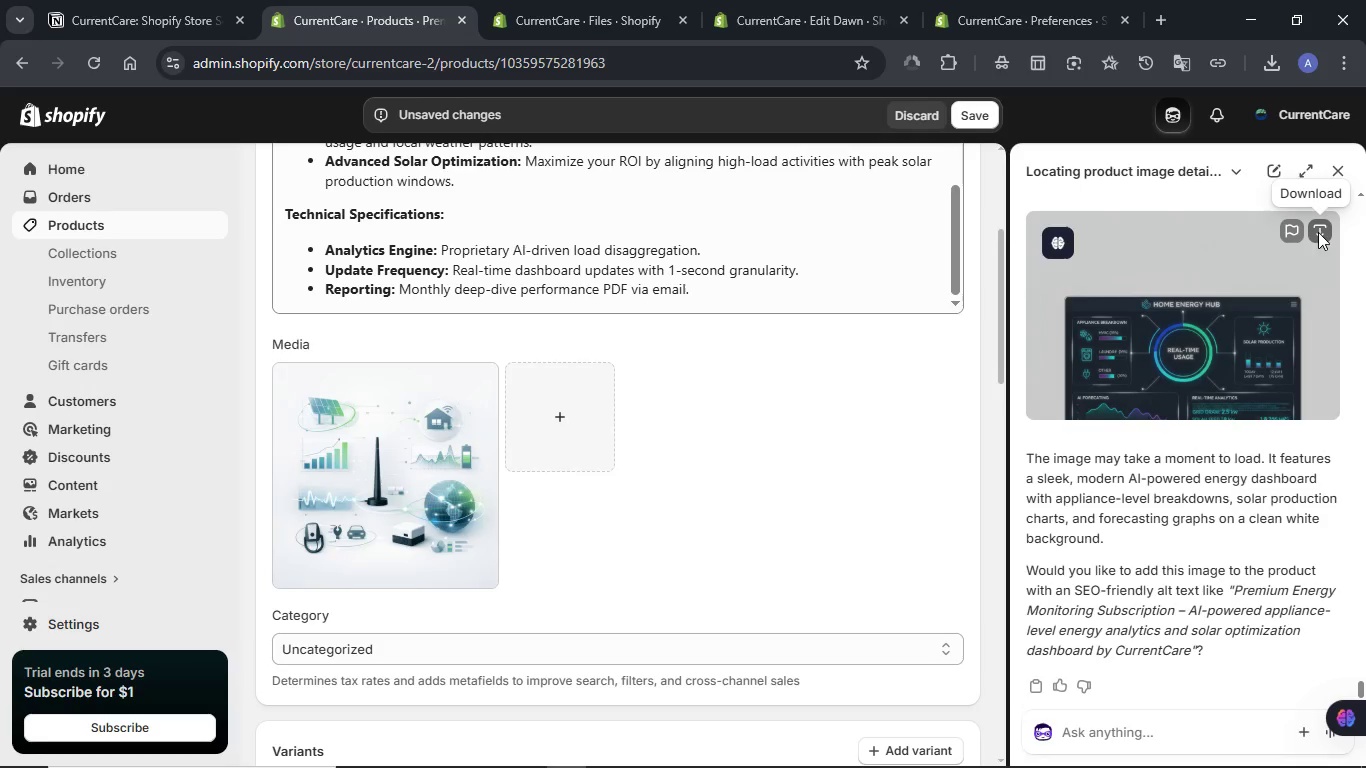 
left_click([1318, 232])
 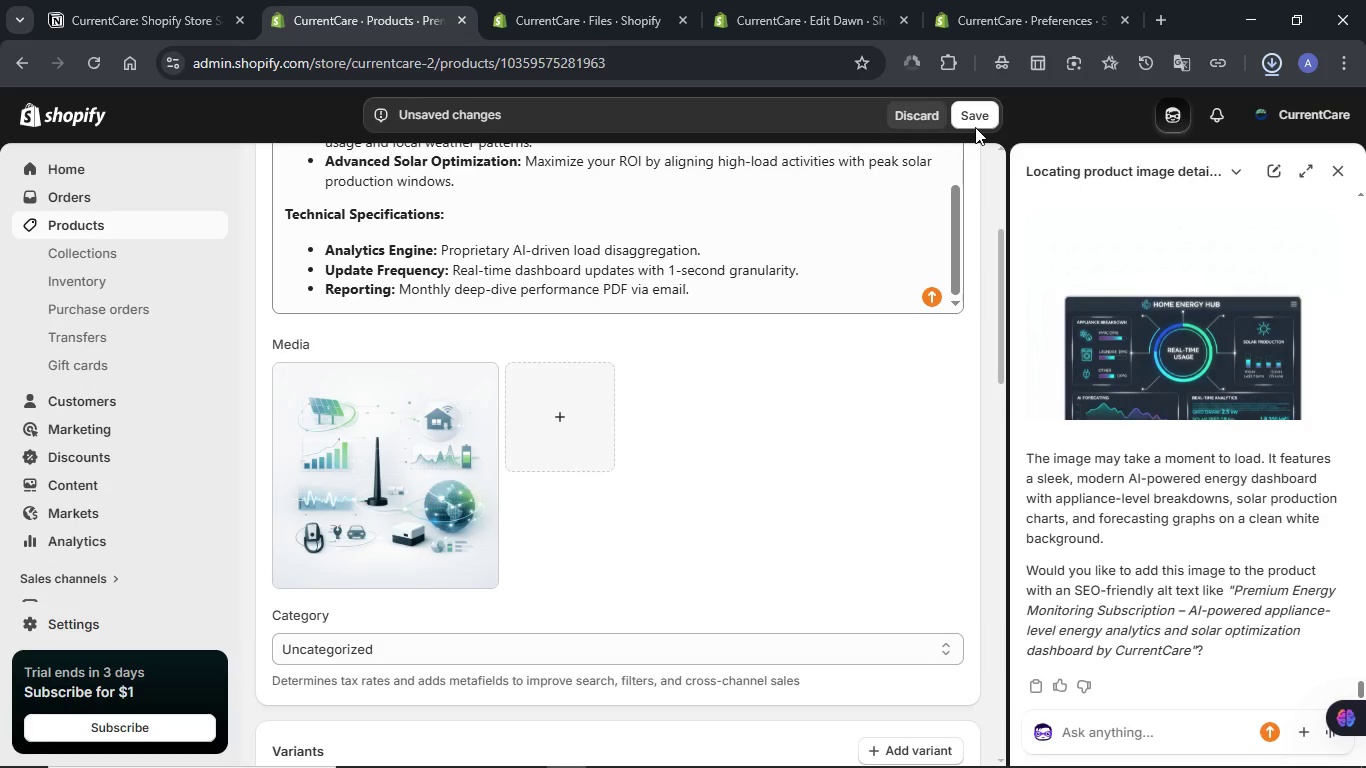 
left_click([975, 120])
 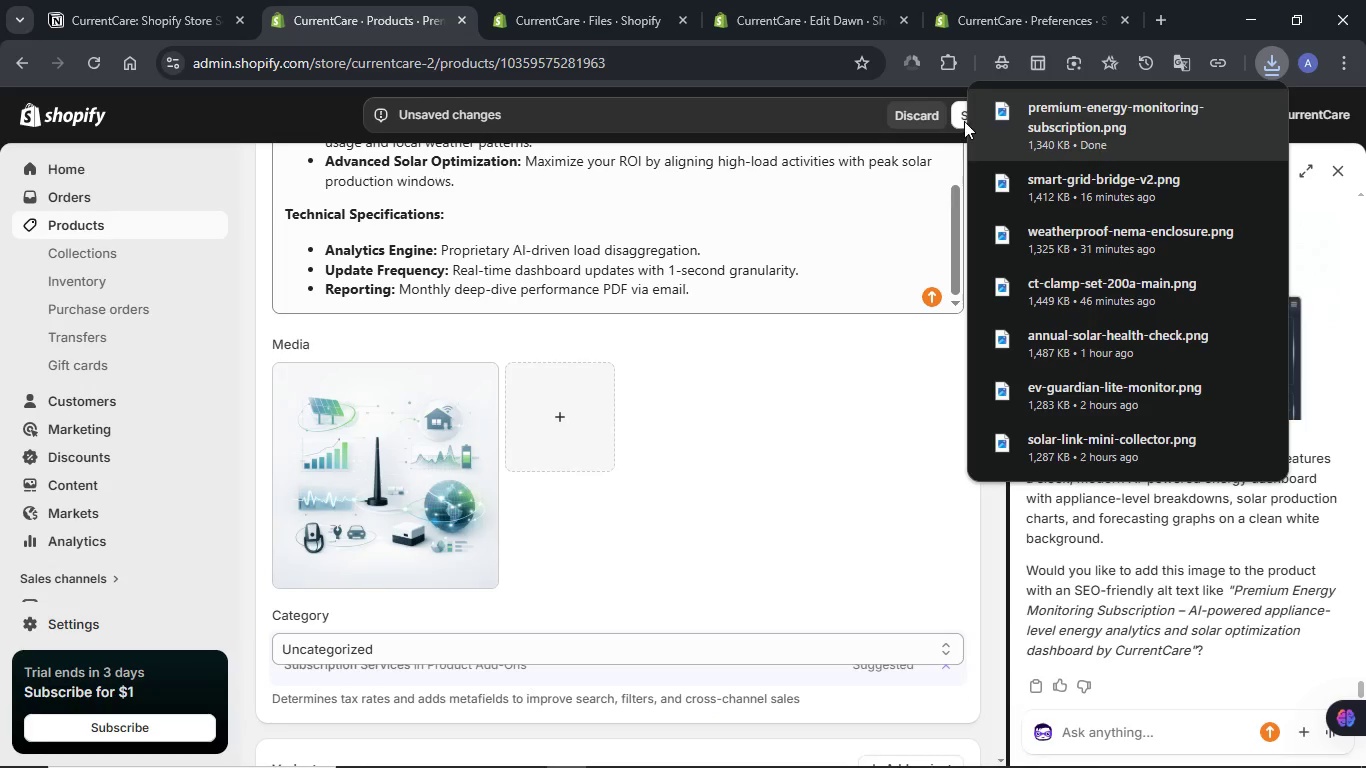 
left_click([959, 121])
 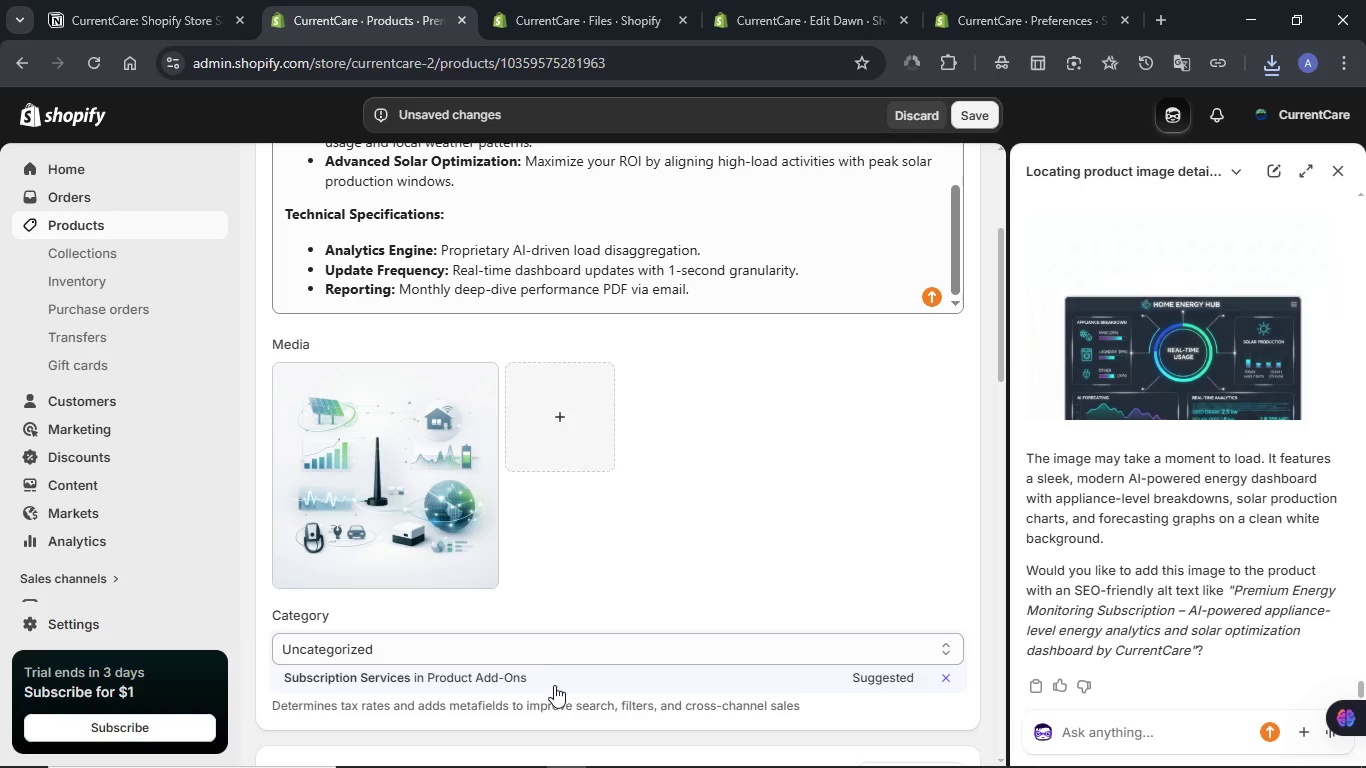 
left_click([554, 685])
 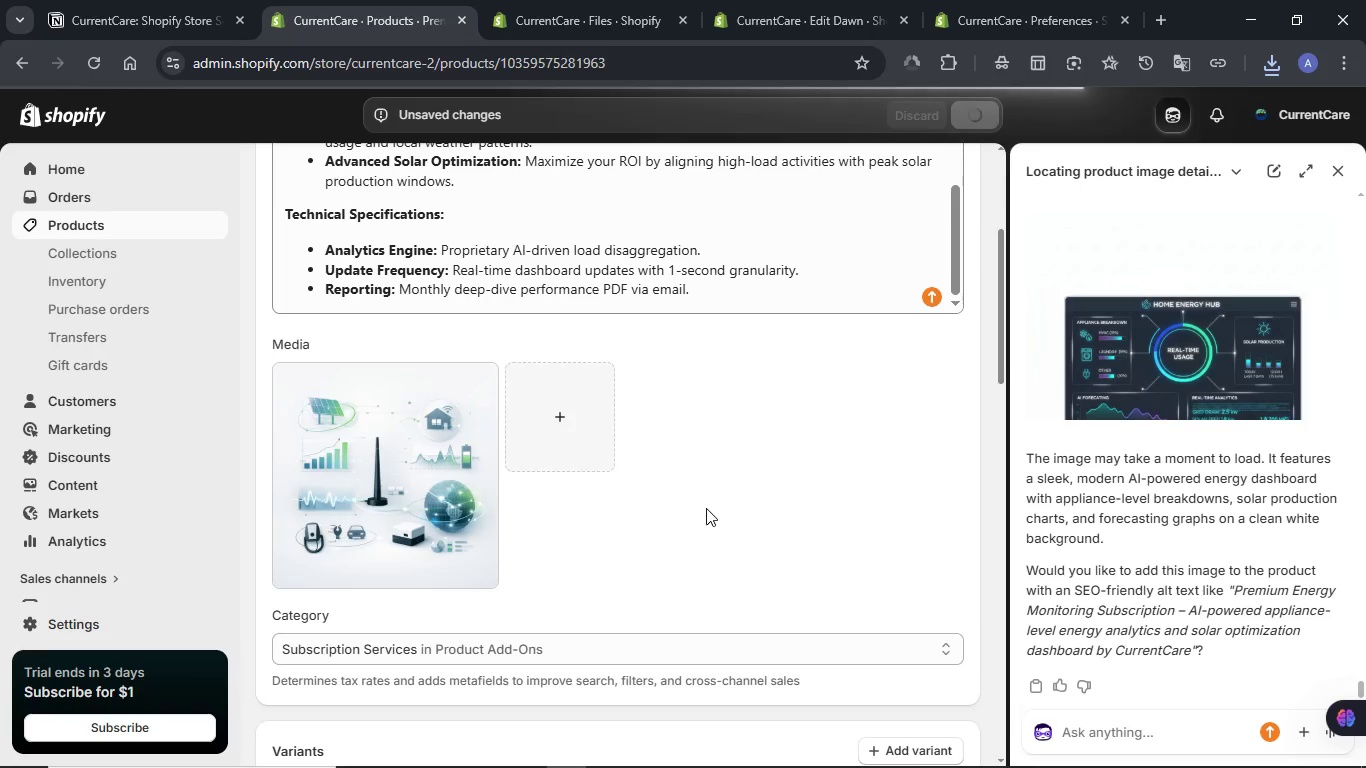 
wait(16.45)
 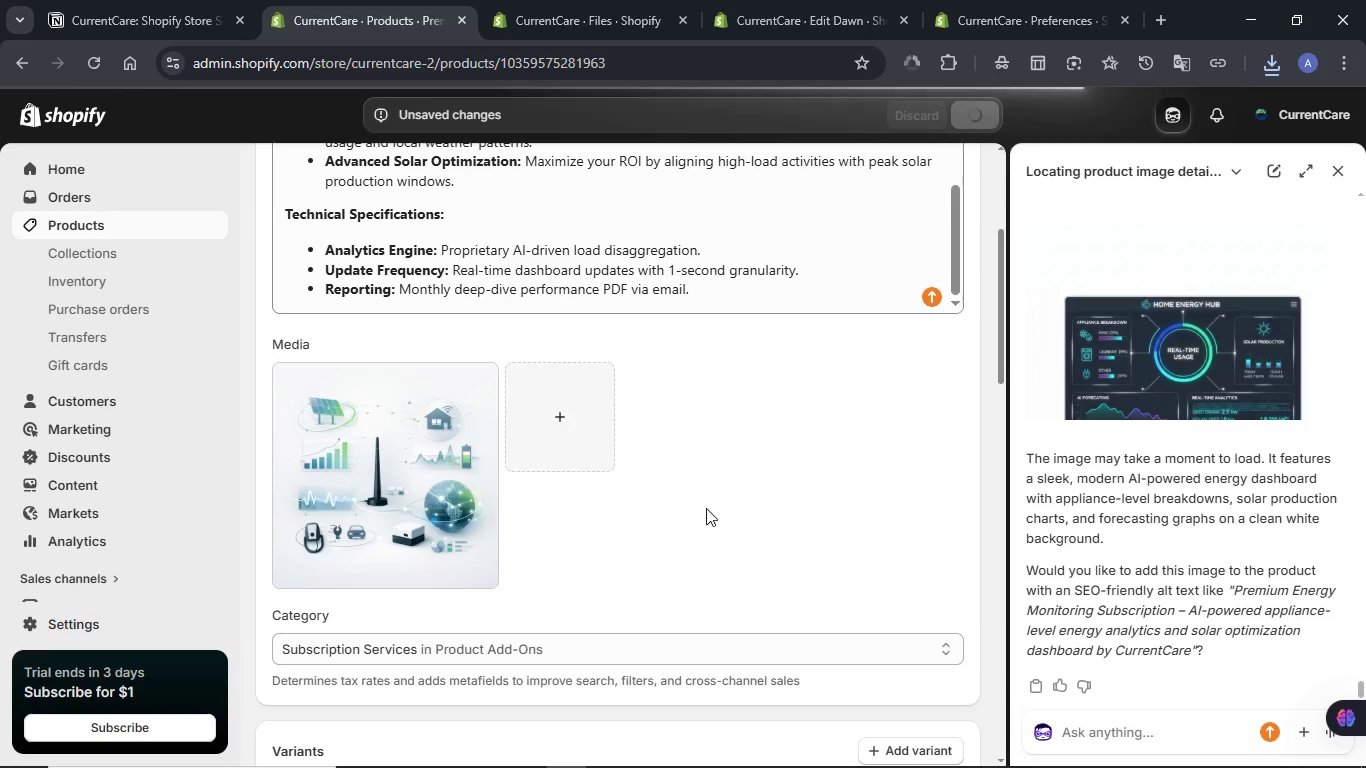 
mouse_move([1141, 285])
 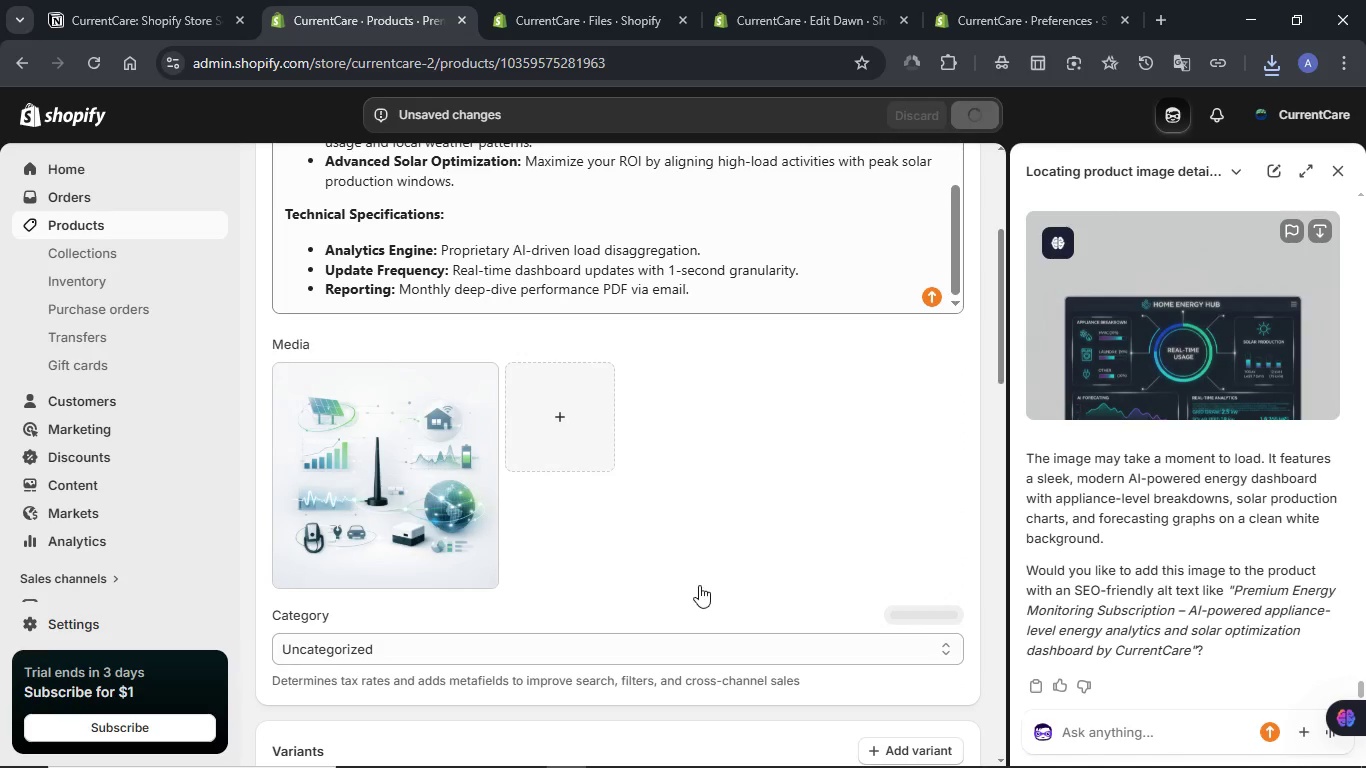 
mouse_move([708, 561])
 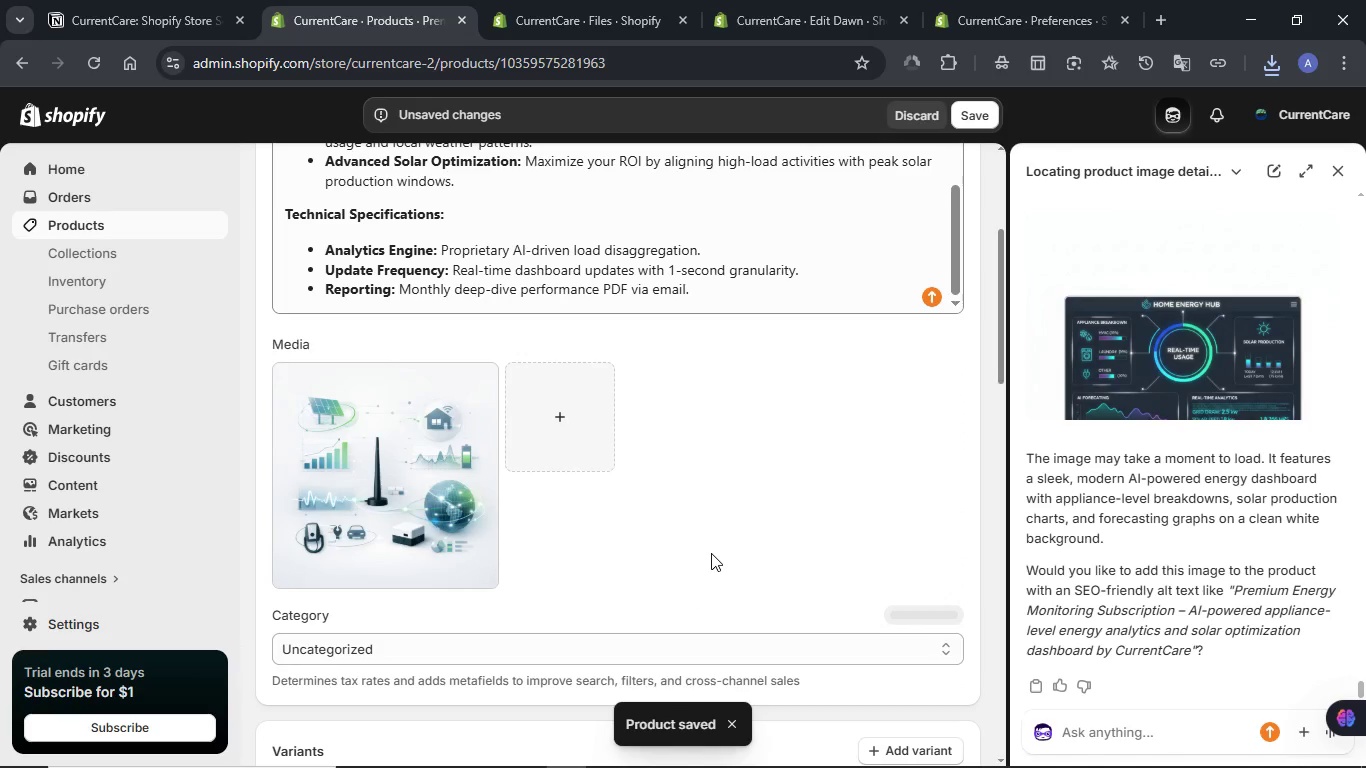 
left_click([711, 553])
 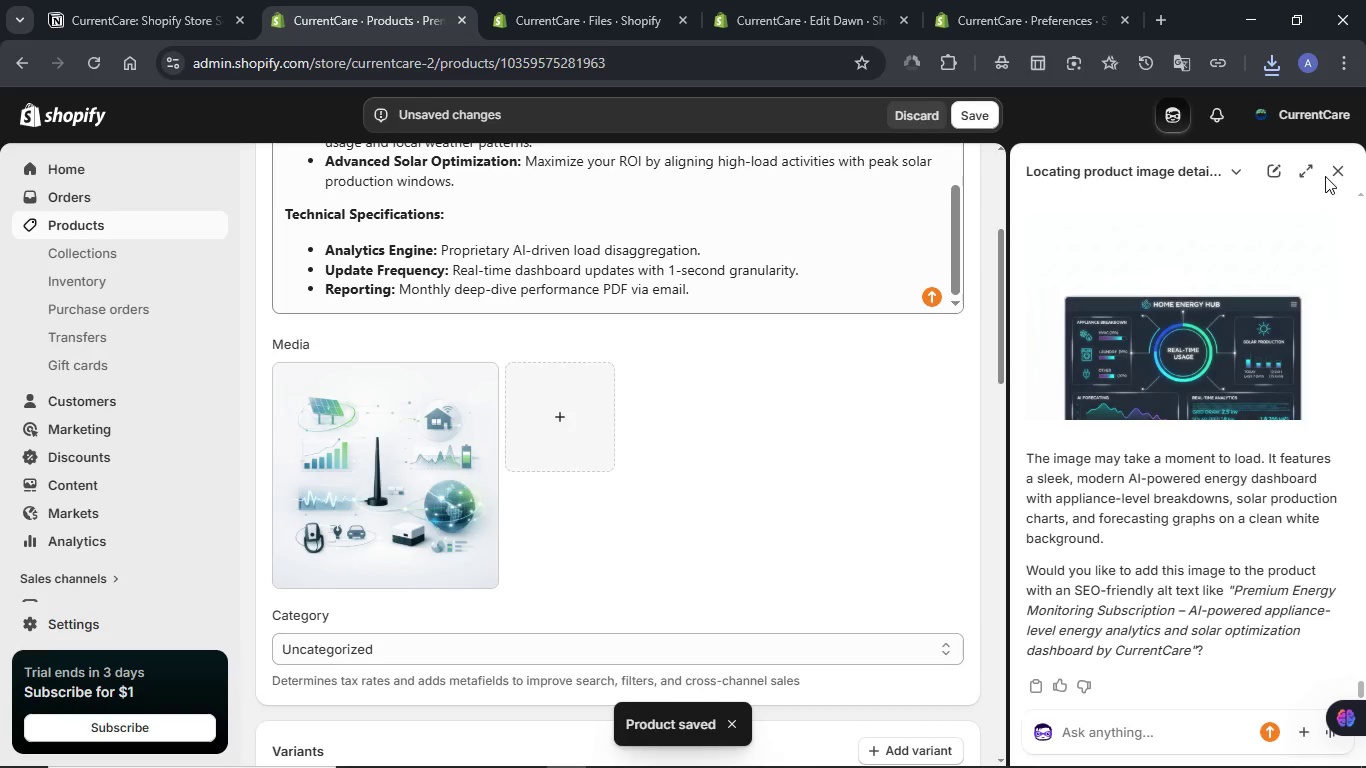 
left_click([1335, 171])
 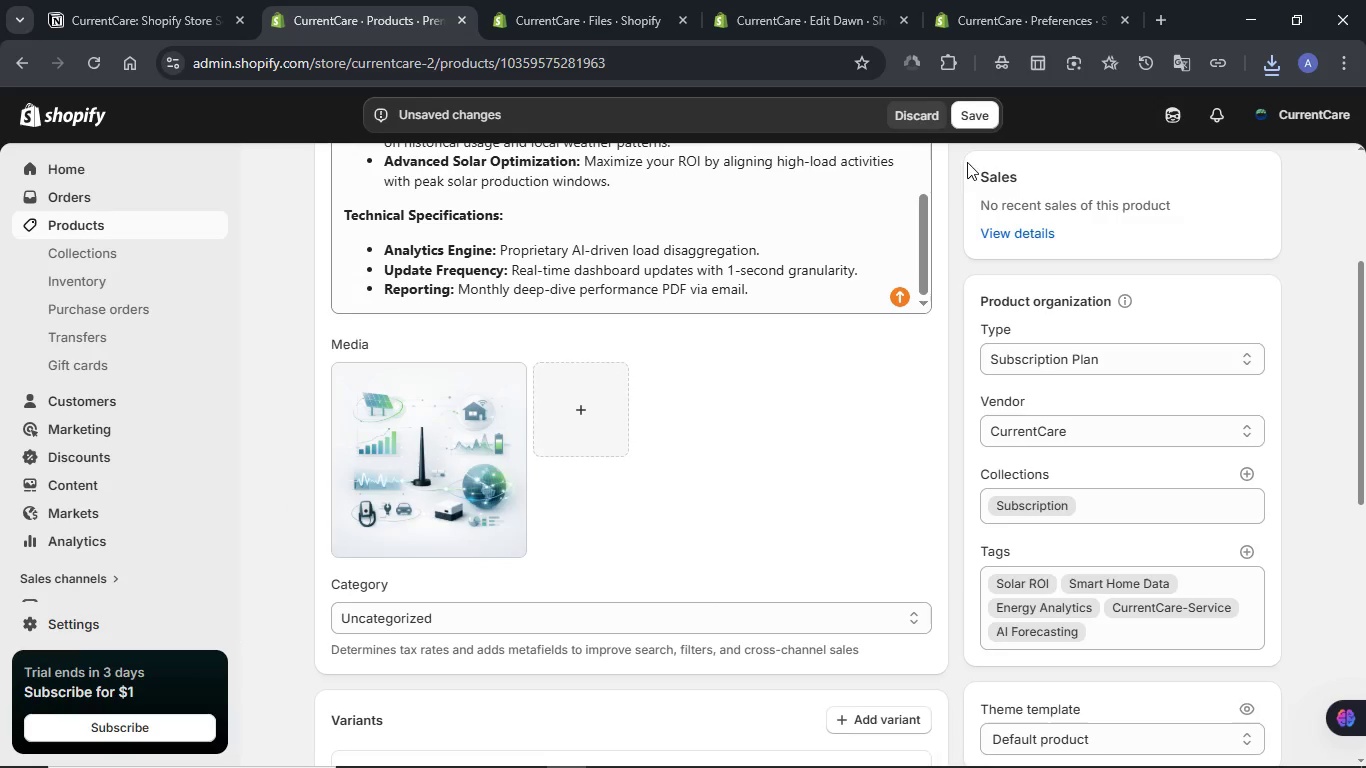 
left_click([976, 121])
 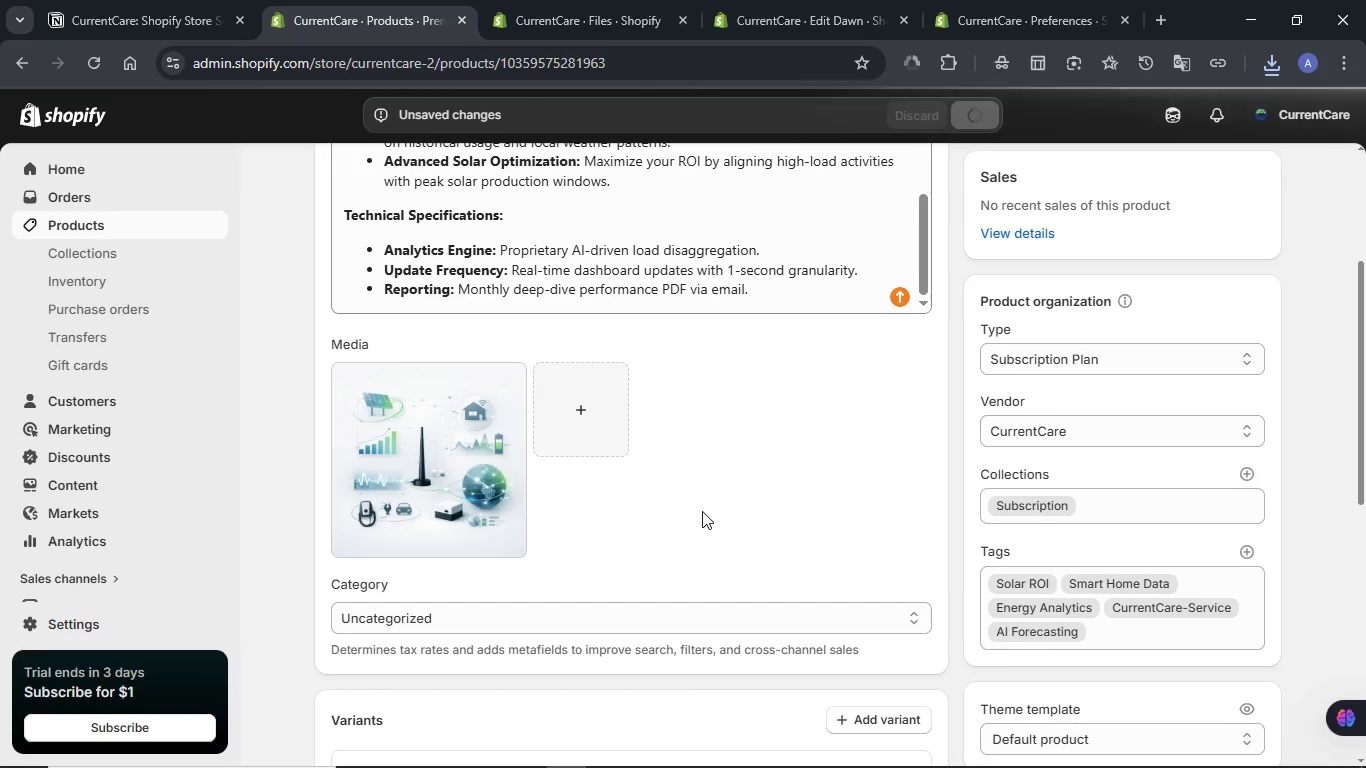 
wait(14.03)
 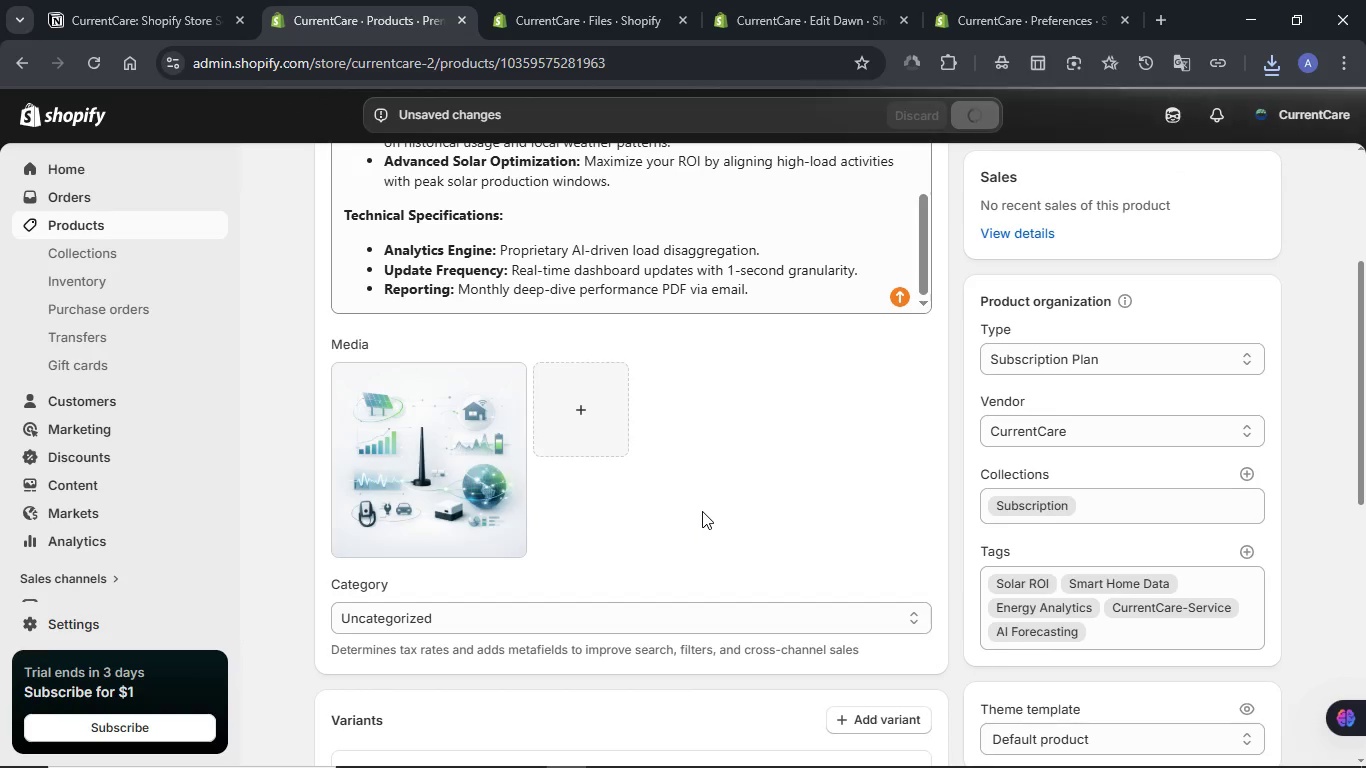 
scroll: coordinate [711, 527], scroll_direction: down, amount: 4.0
 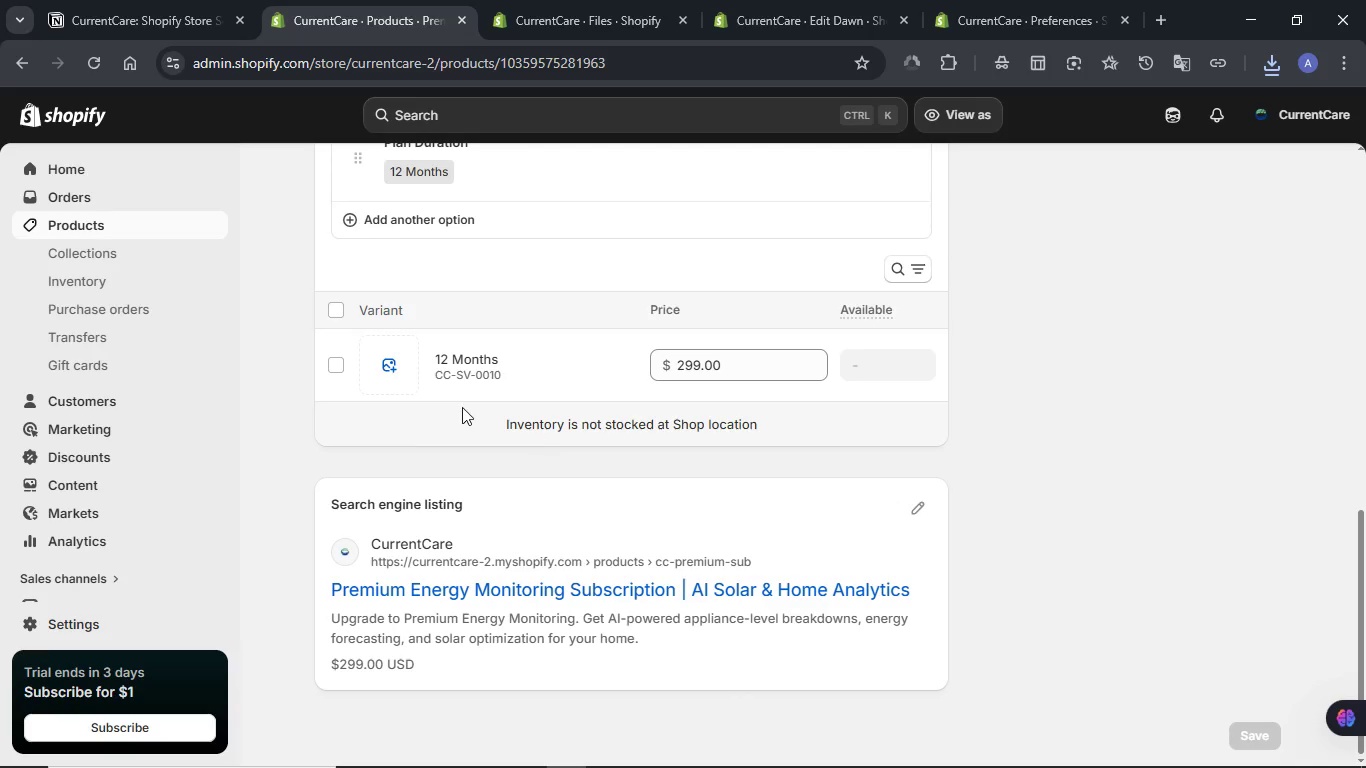 
left_click([402, 371])
 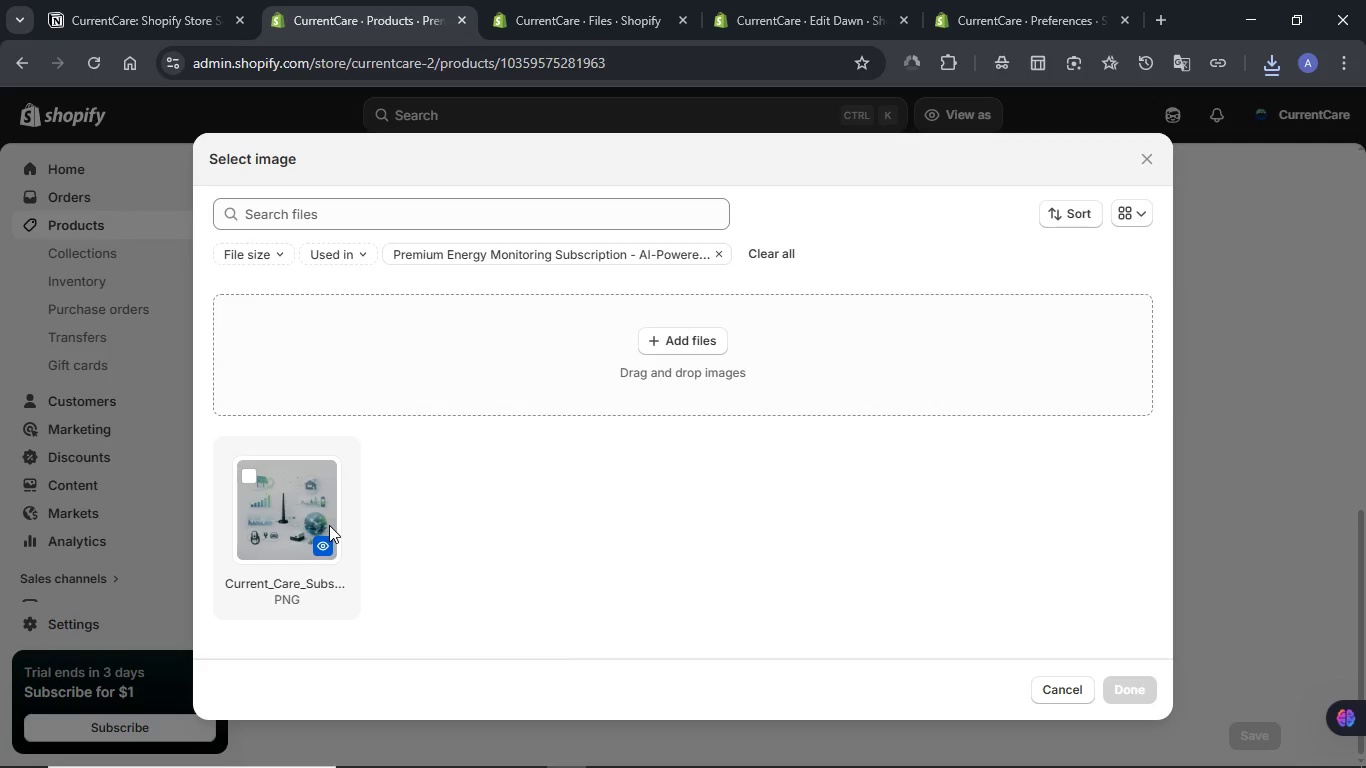 
left_click([295, 512])
 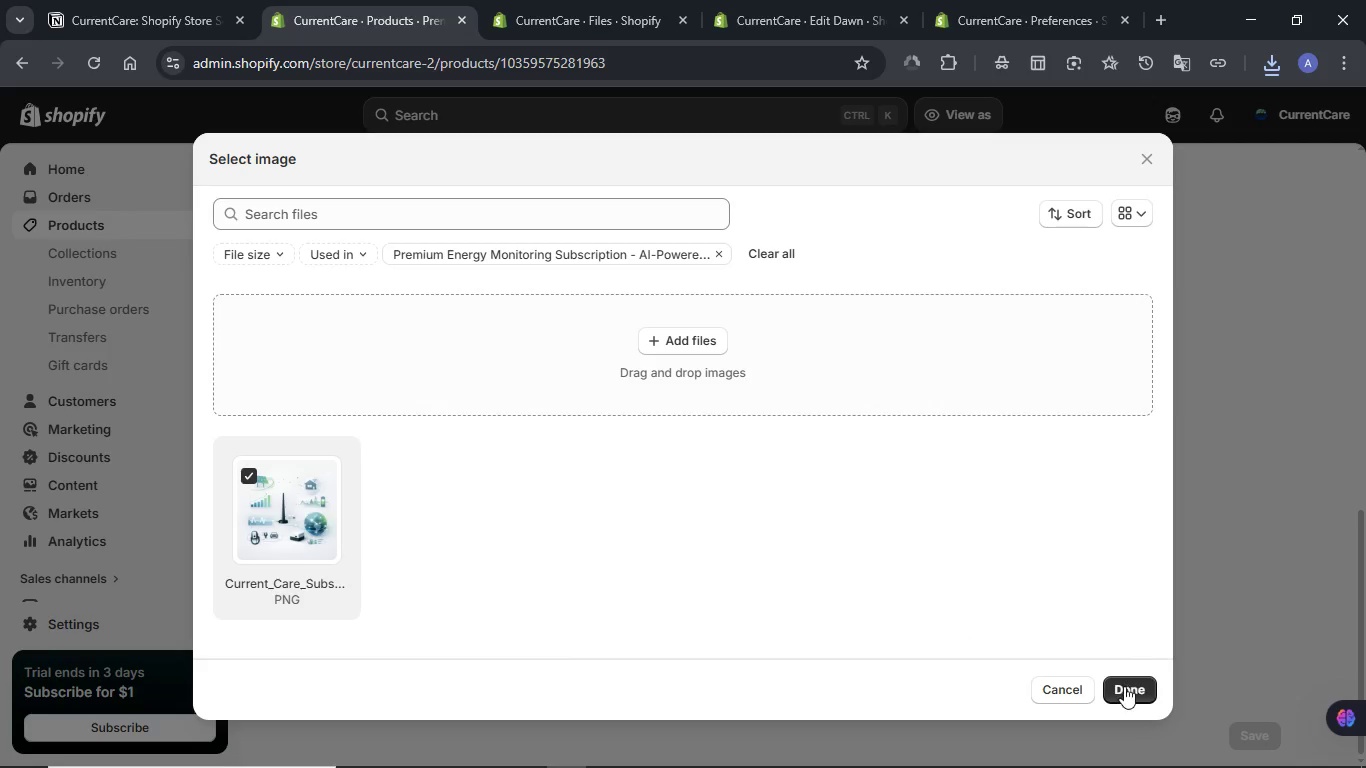 
left_click([1123, 688])
 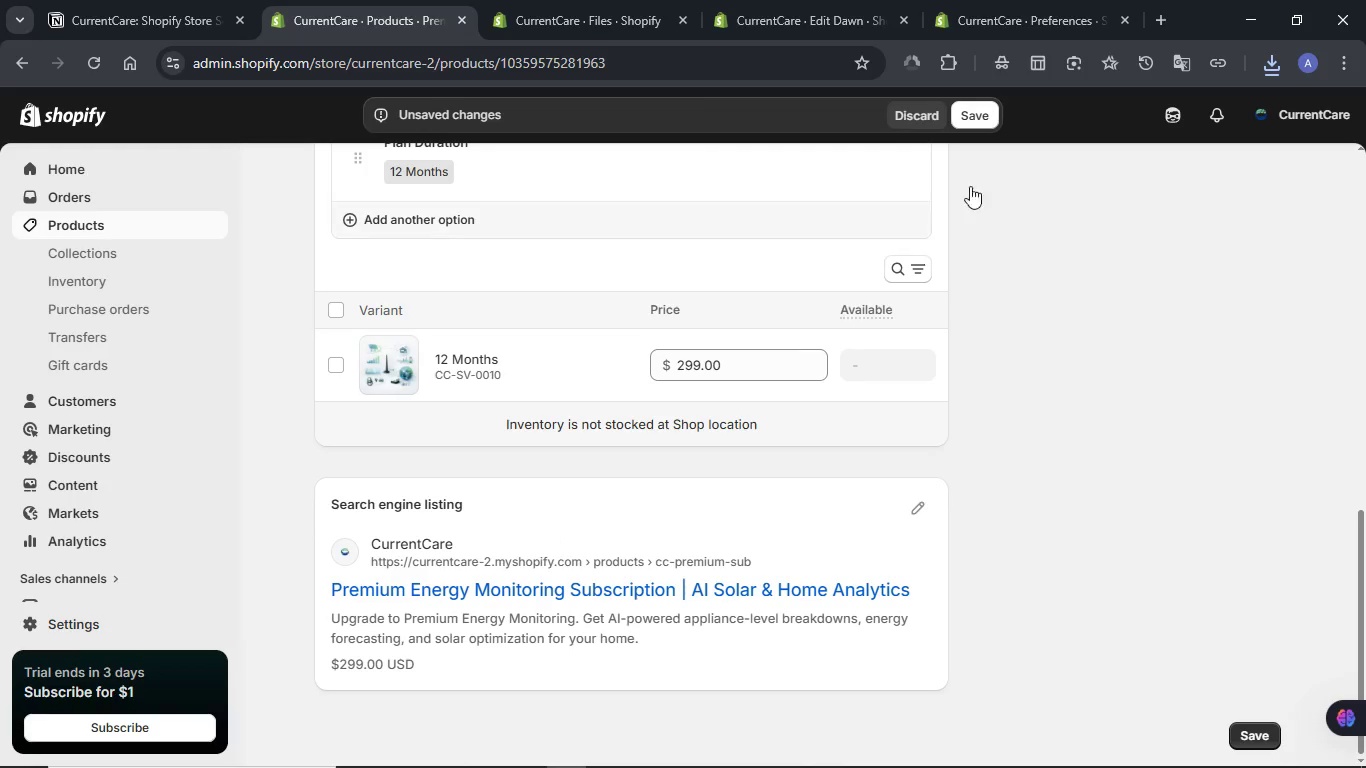 
left_click([993, 112])
 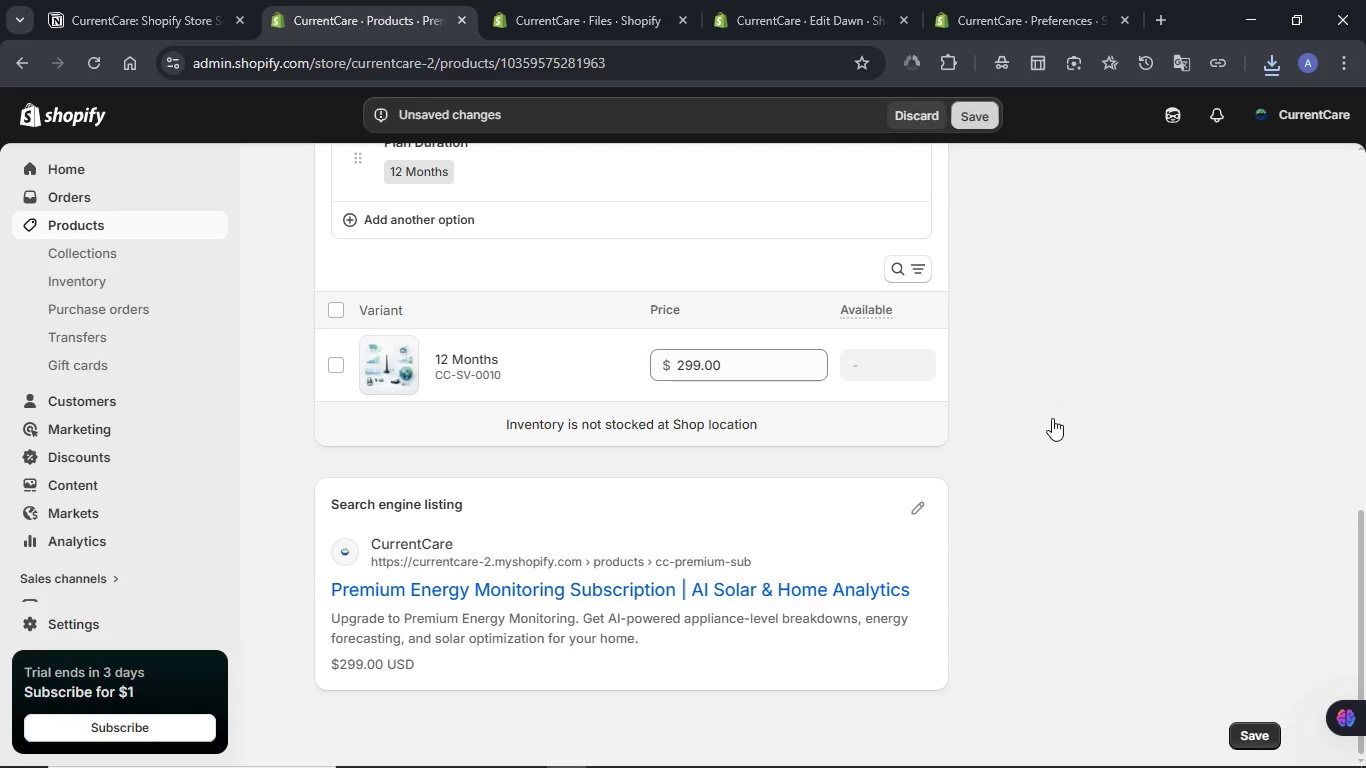 
scroll: coordinate [1051, 424], scroll_direction: up, amount: 4.0
 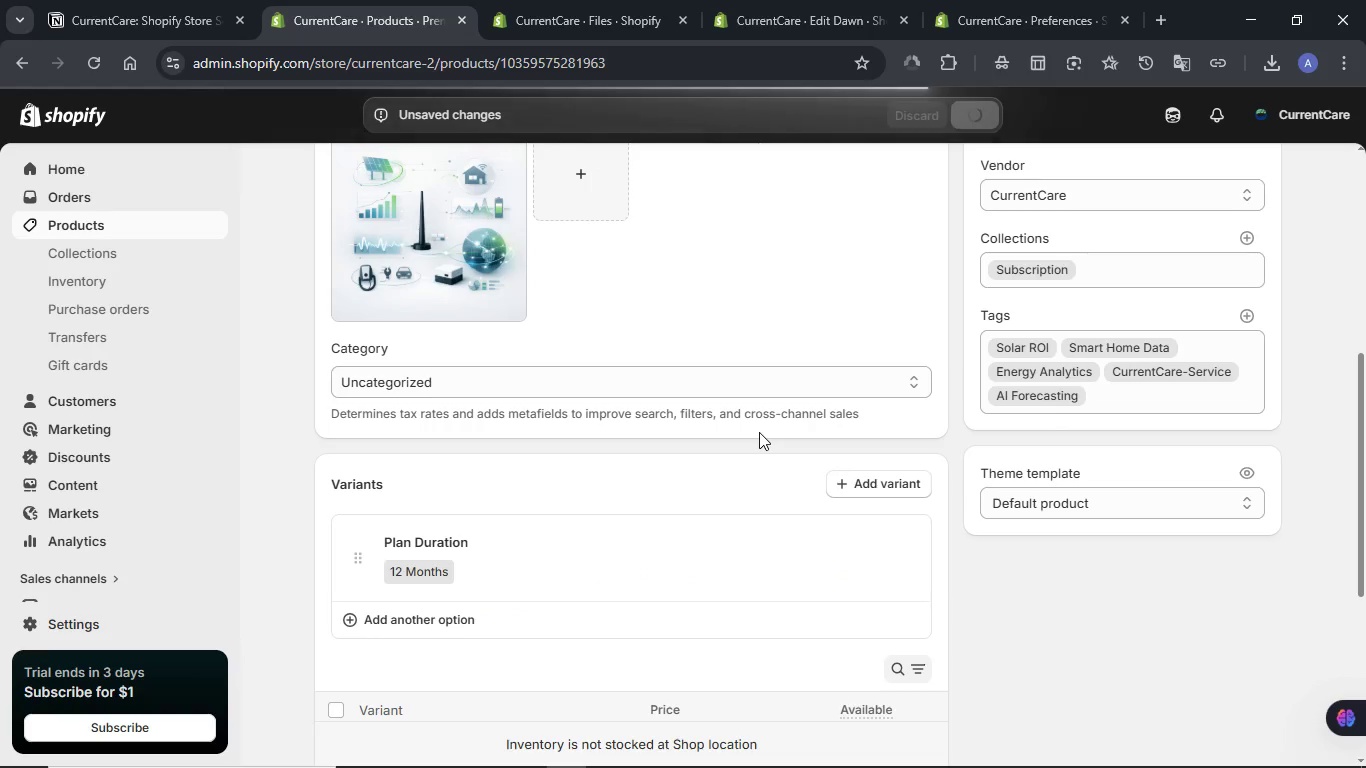 
wait(11.12)
 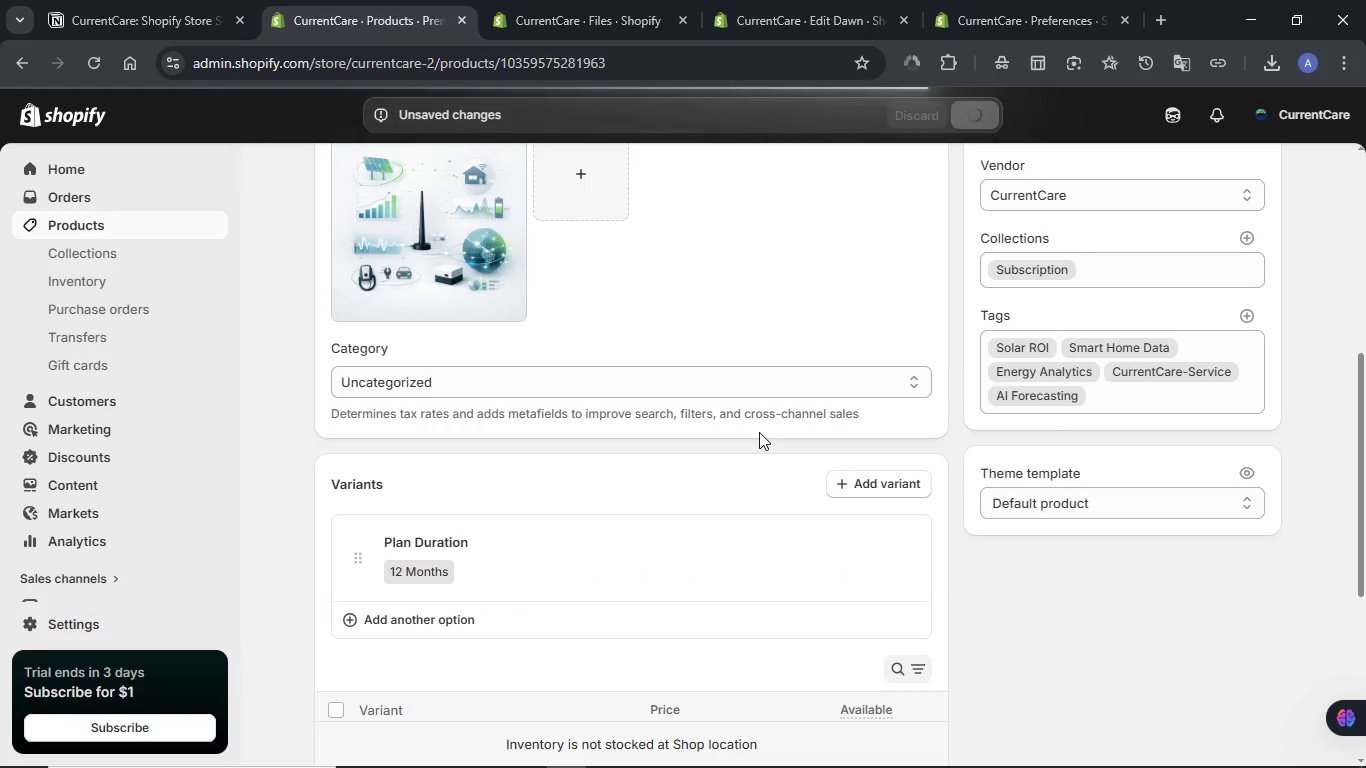 
left_click([687, 414])
 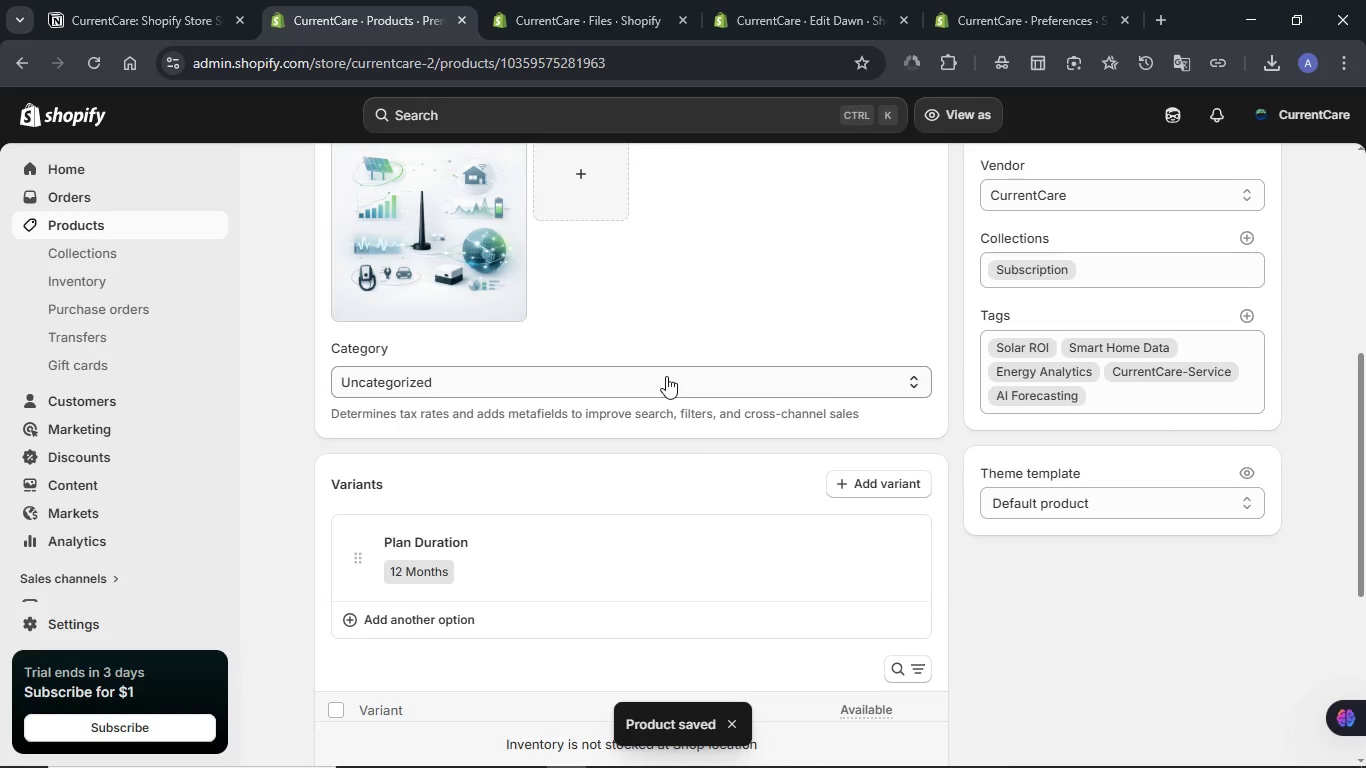 
left_click([753, 299])
 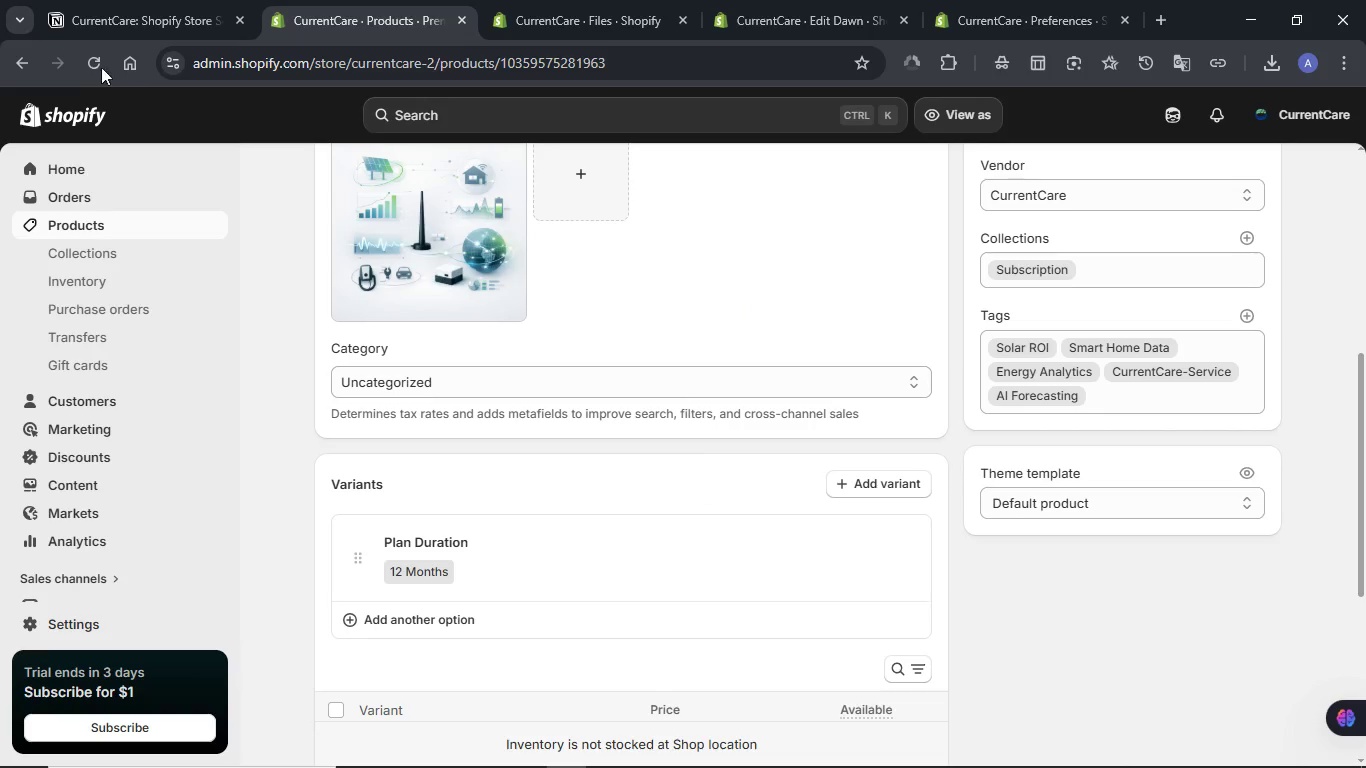 
left_click([86, 58])
 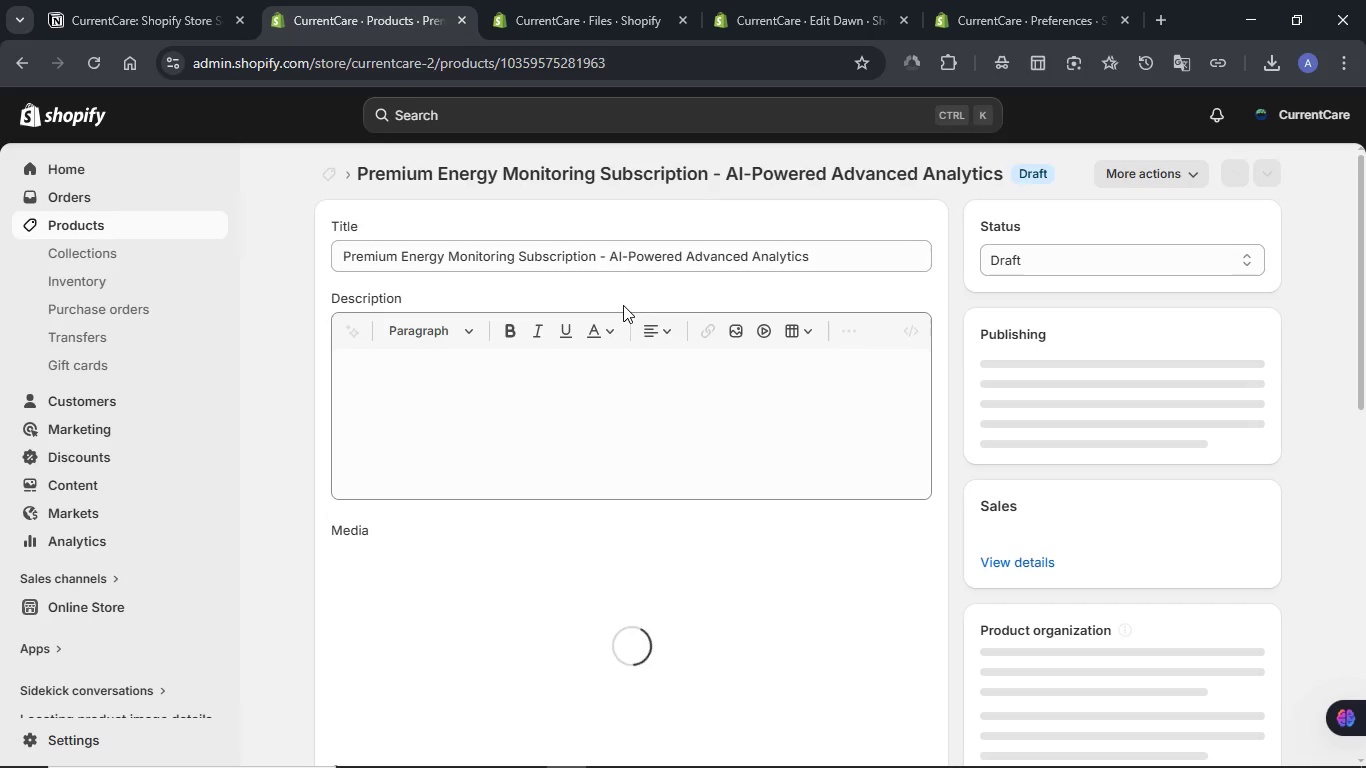 
wait(25.62)
 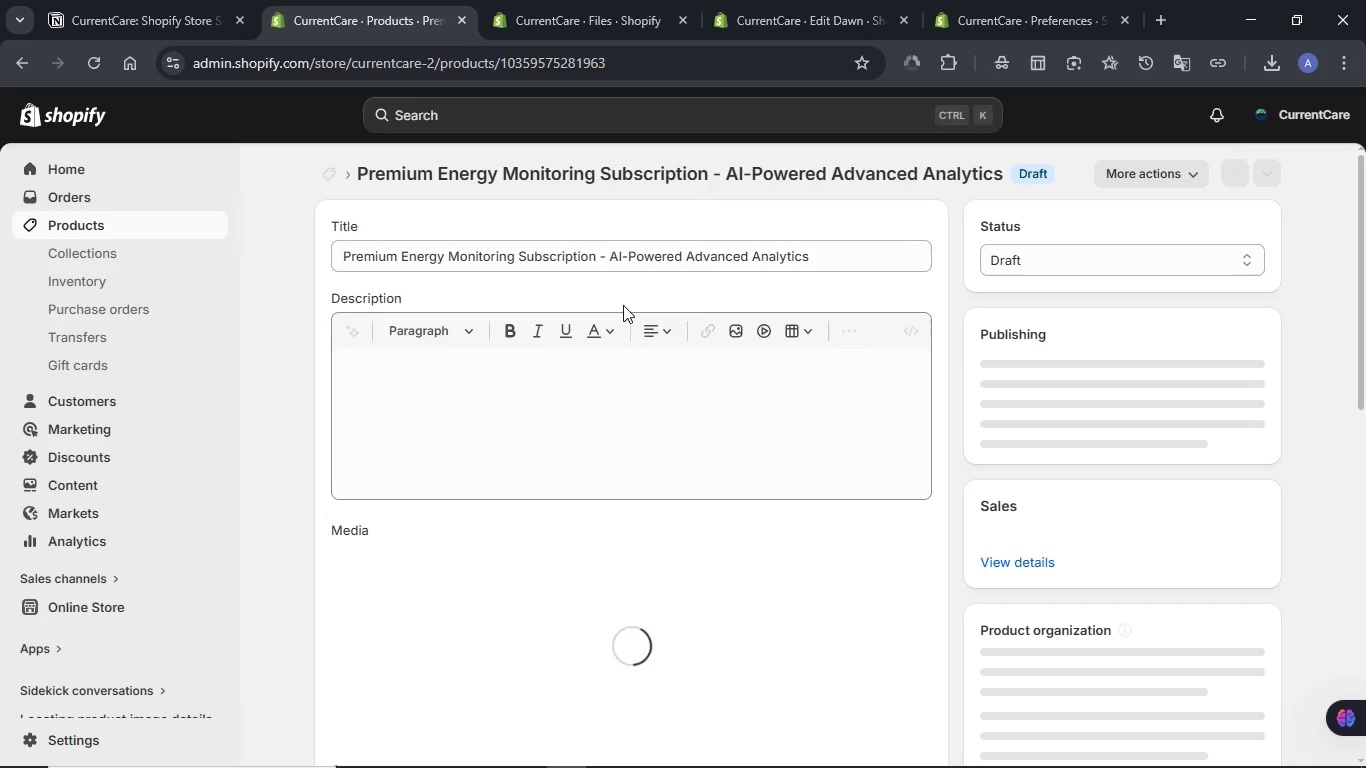 
scroll: coordinate [666, 482], scroll_direction: down, amount: 4.0
 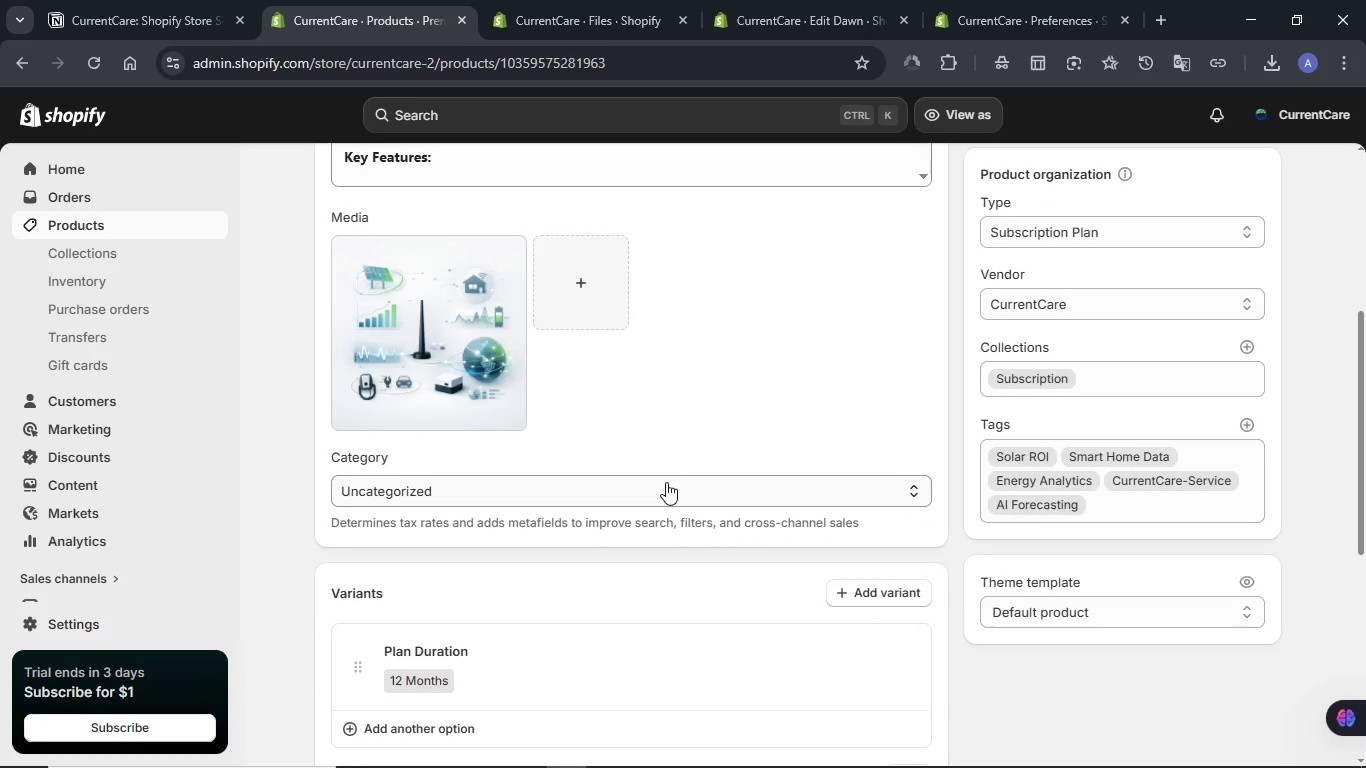 
left_click([666, 482])
 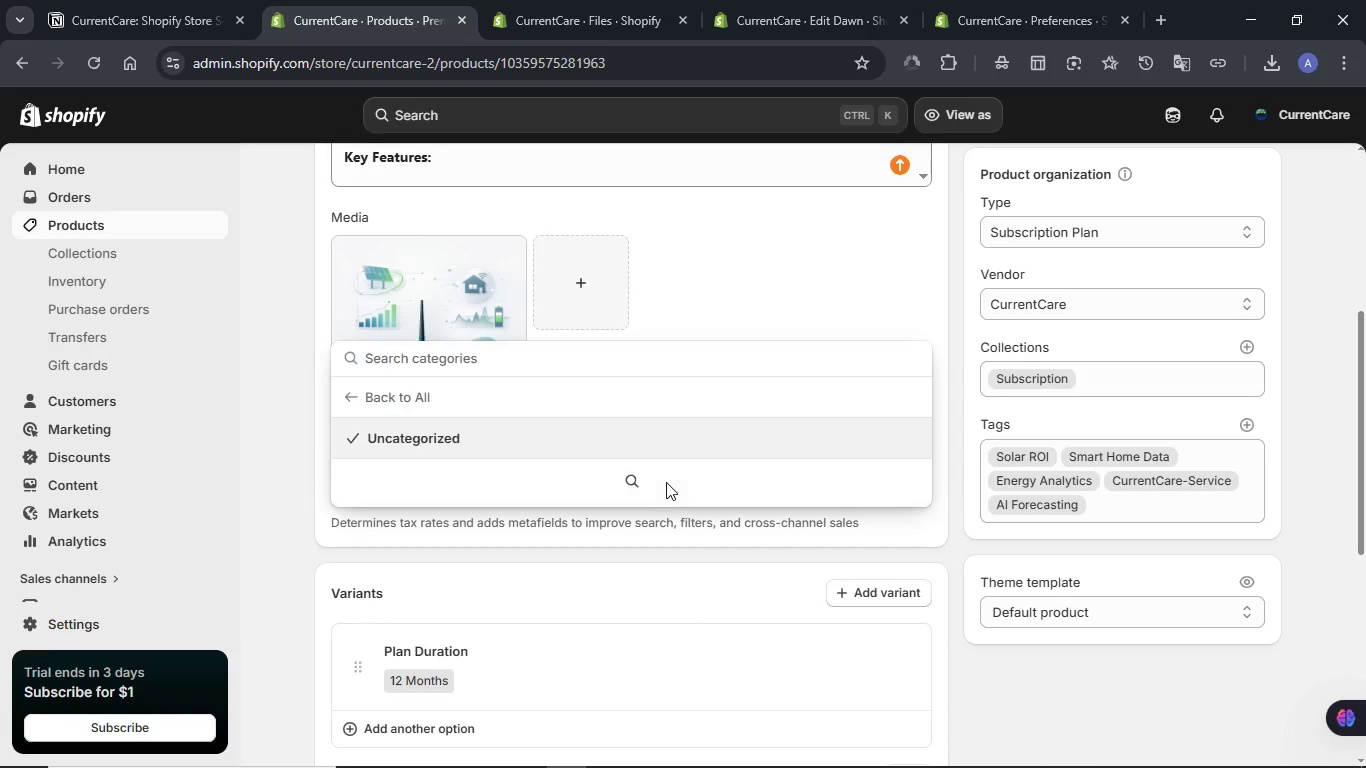 
wait(6.12)
 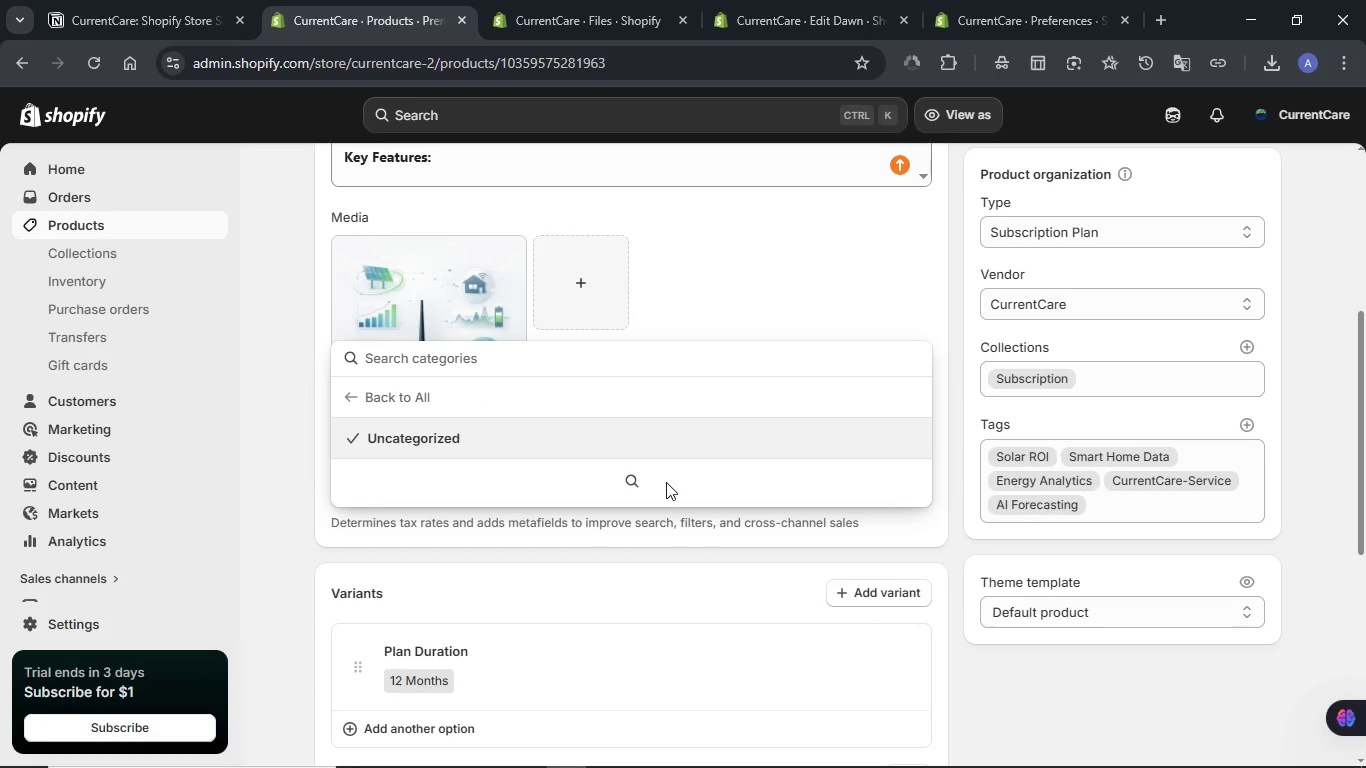 
left_click([1061, 707])
 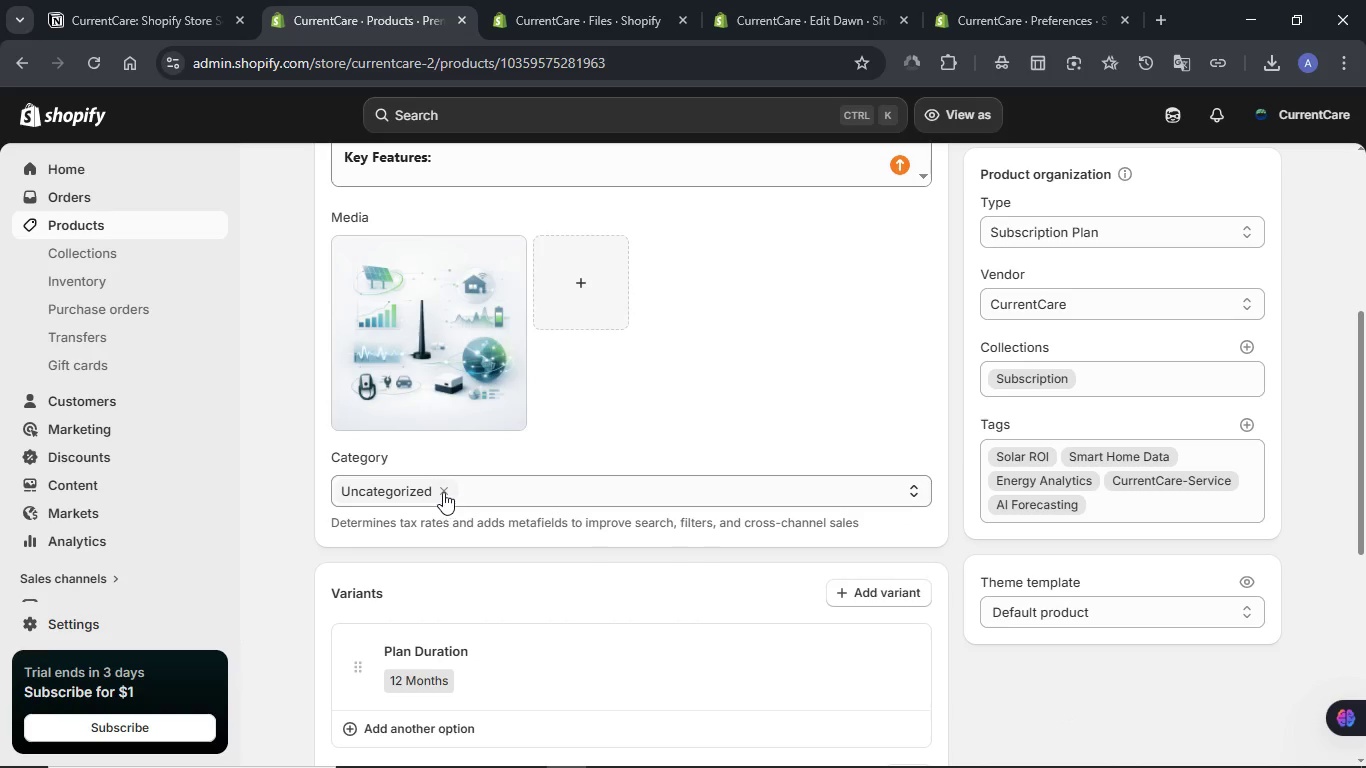 
left_click([442, 490])
 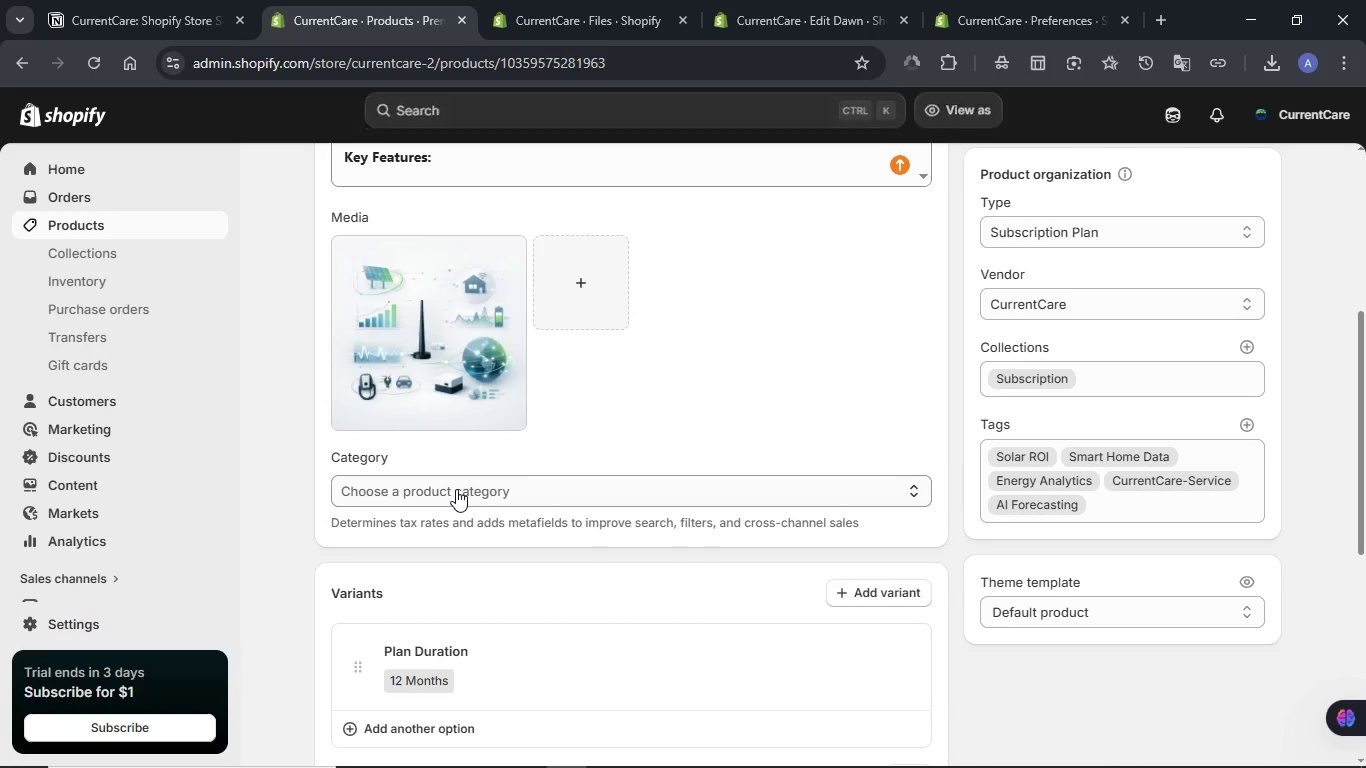 
left_click([456, 489])
 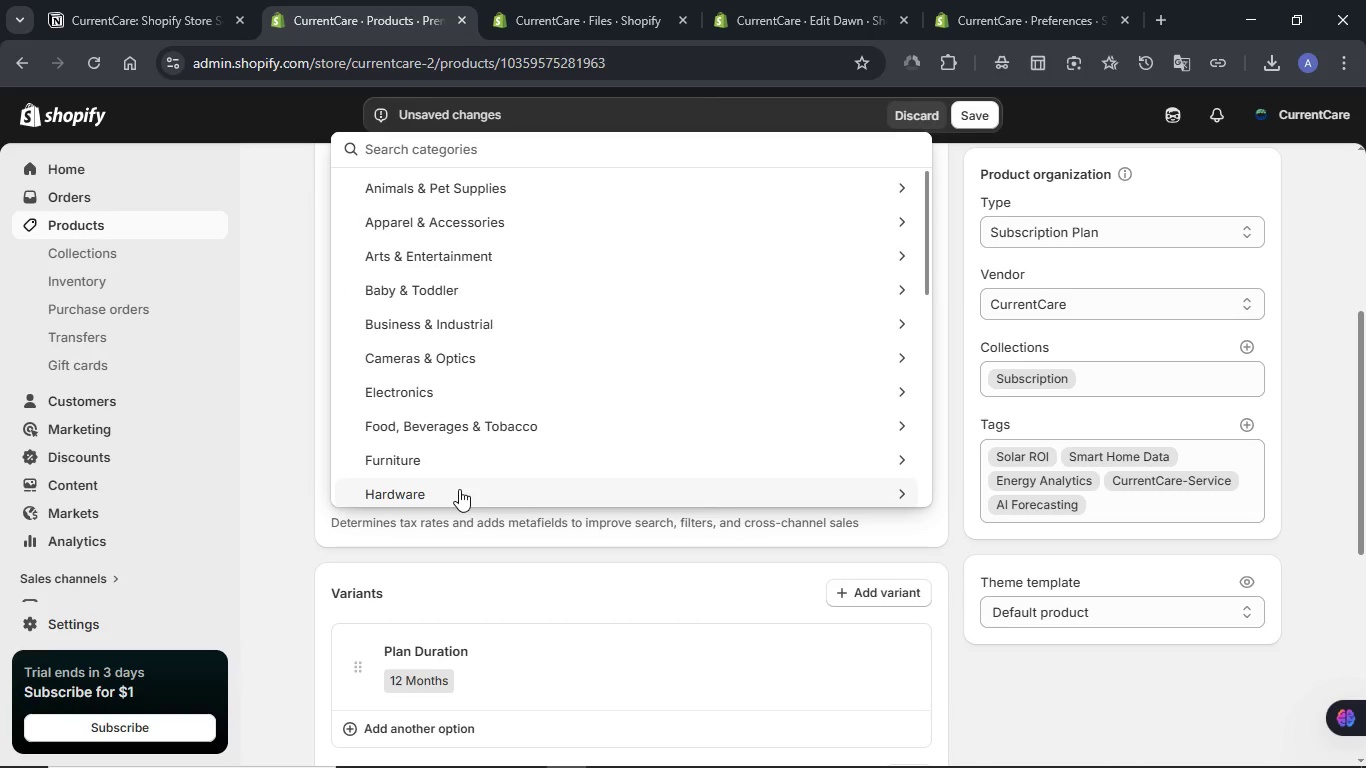 
type(subscription)
 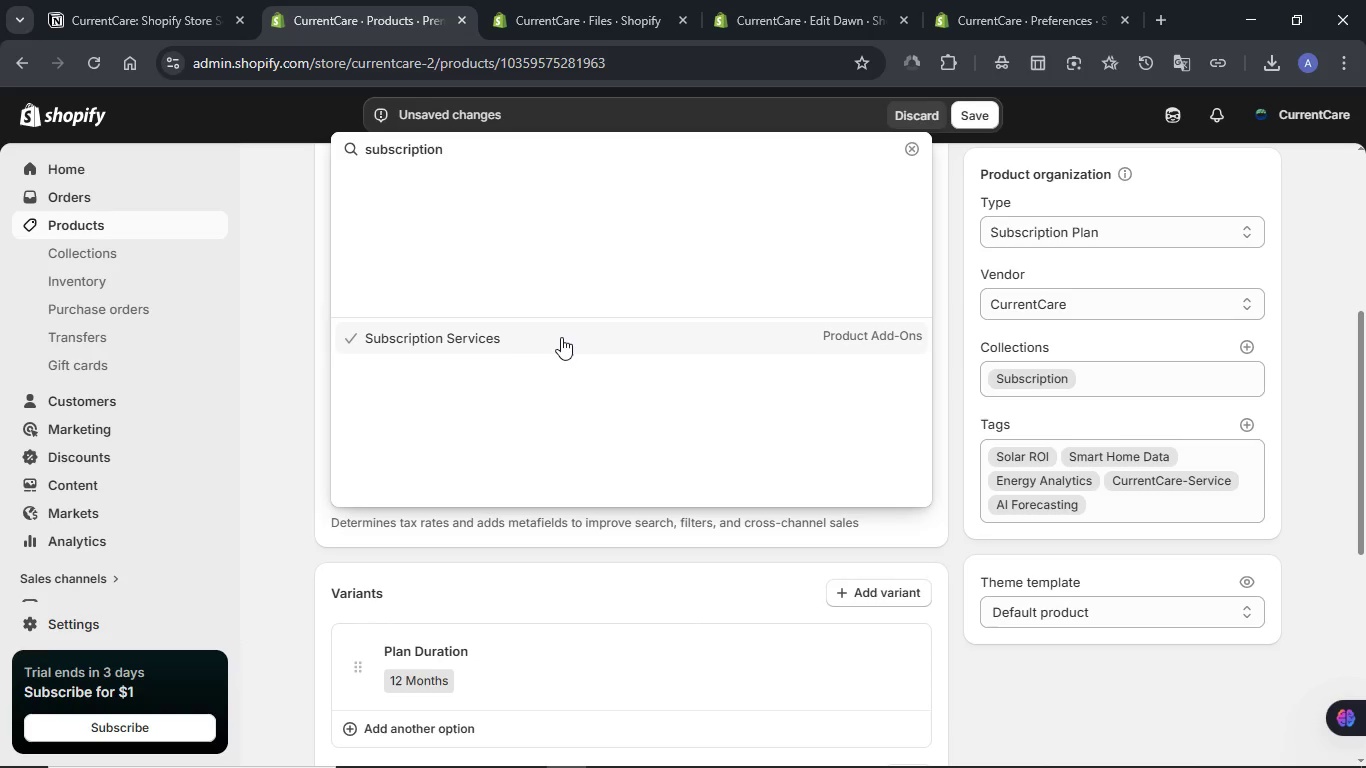 
left_click([561, 337])
 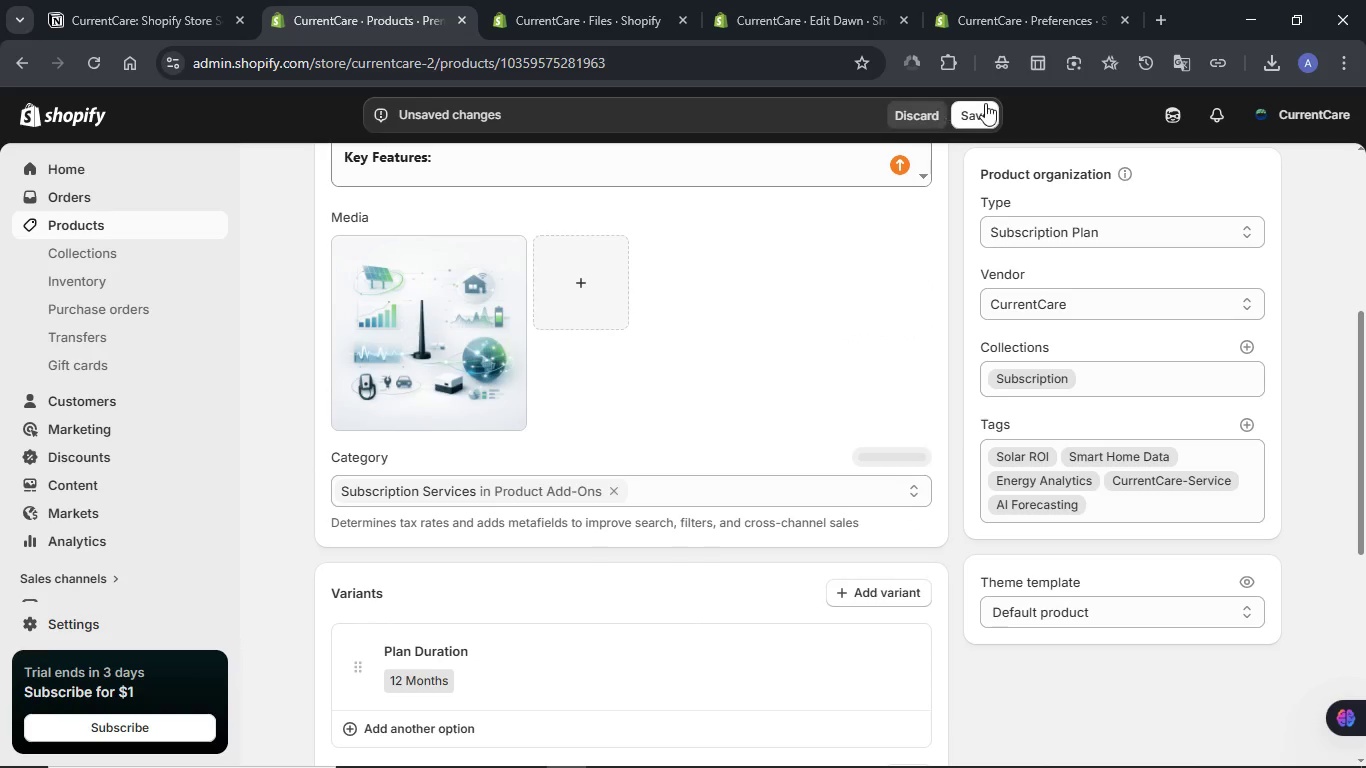 
left_click([985, 117])
 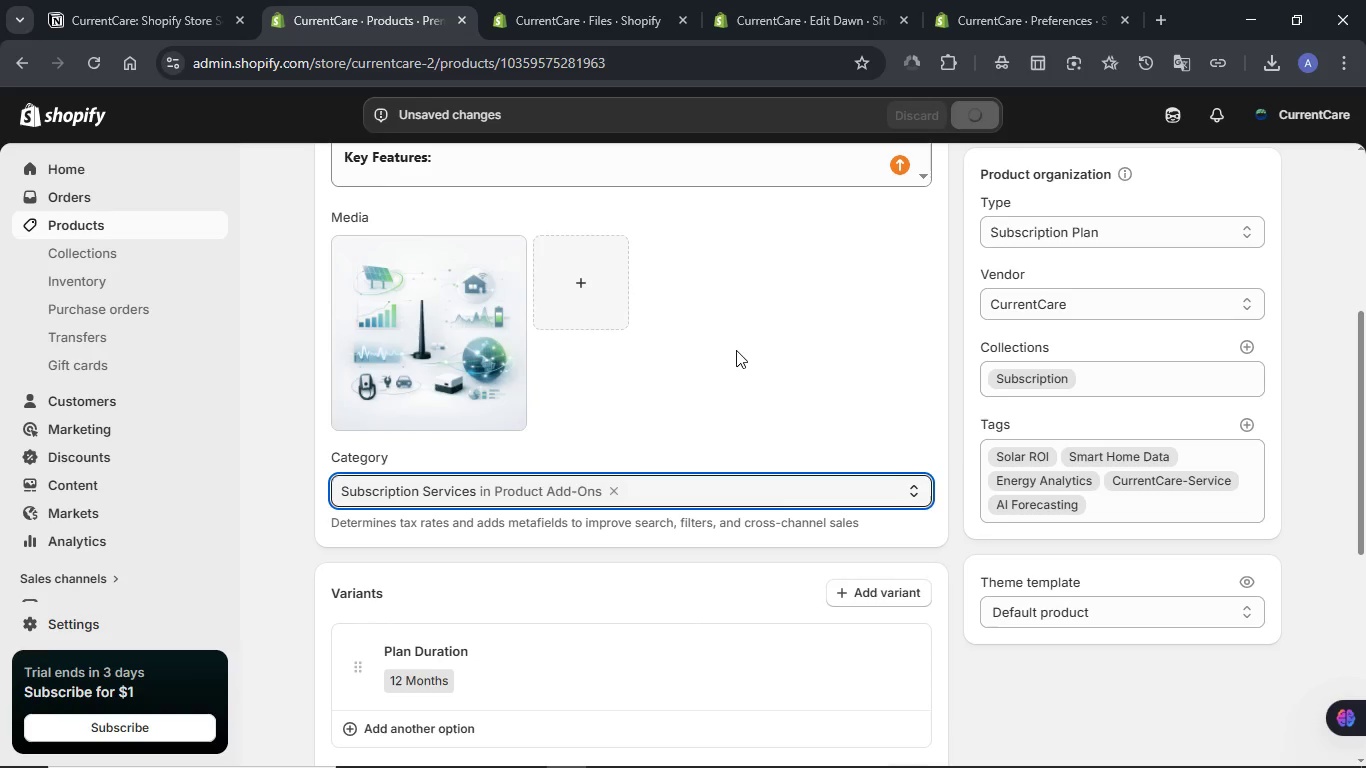 
wait(5.67)
 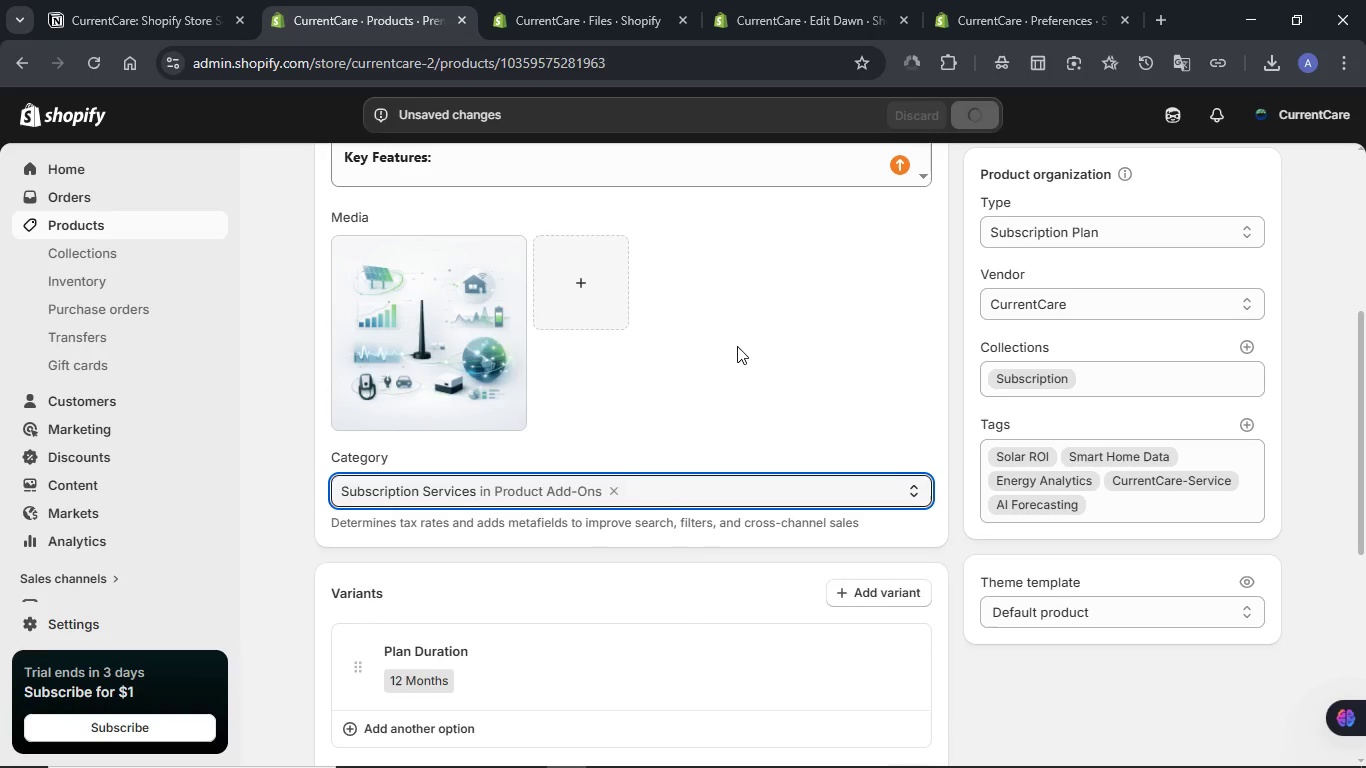 
scroll: coordinate [736, 350], scroll_direction: up, amount: 5.0
 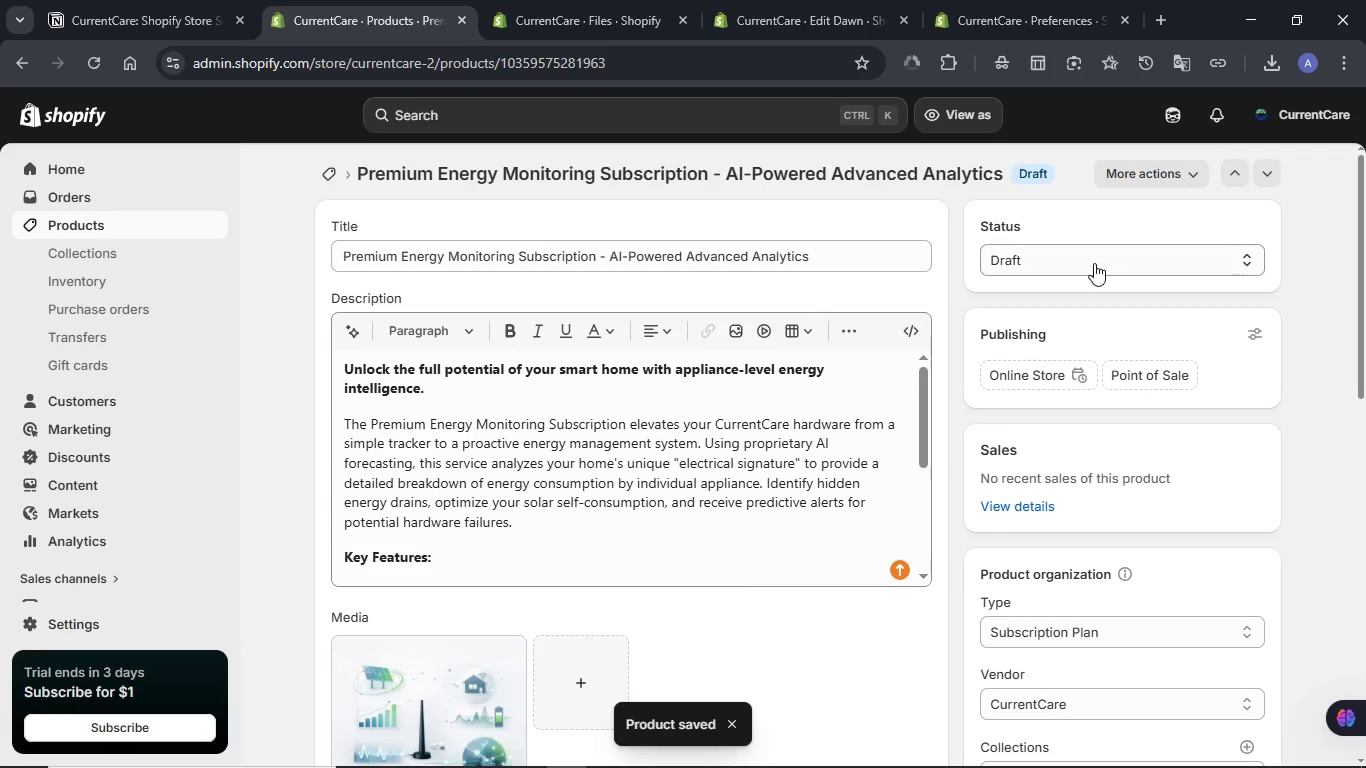 
left_click([1078, 261])
 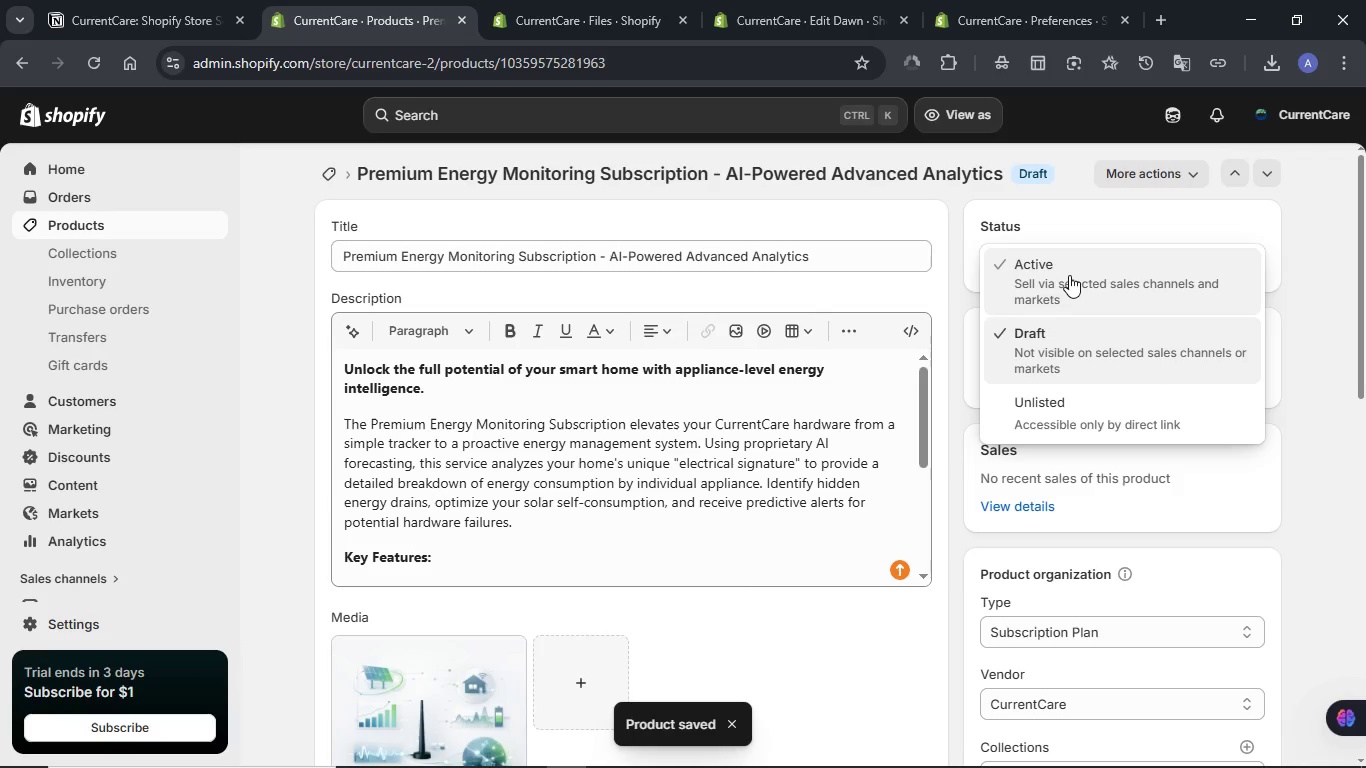 
left_click([1069, 275])
 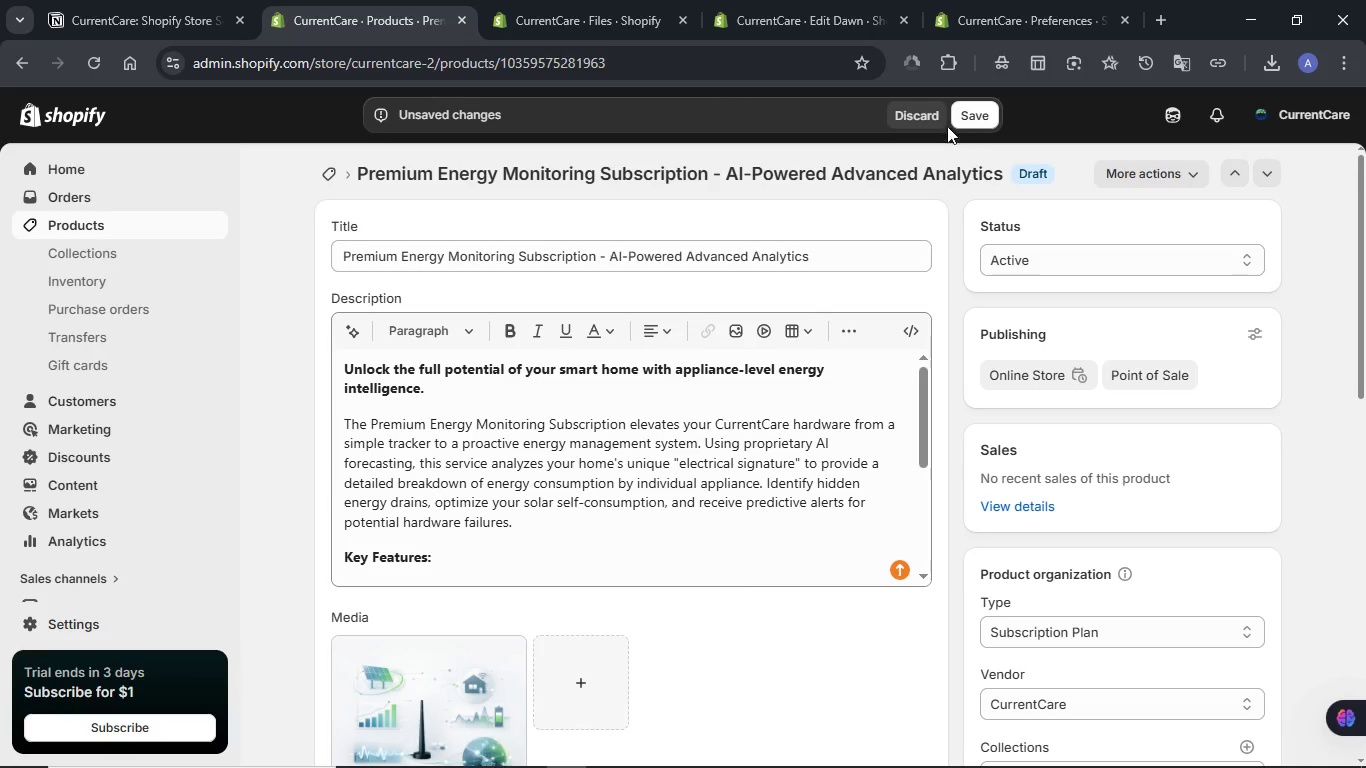 
left_click([979, 119])
 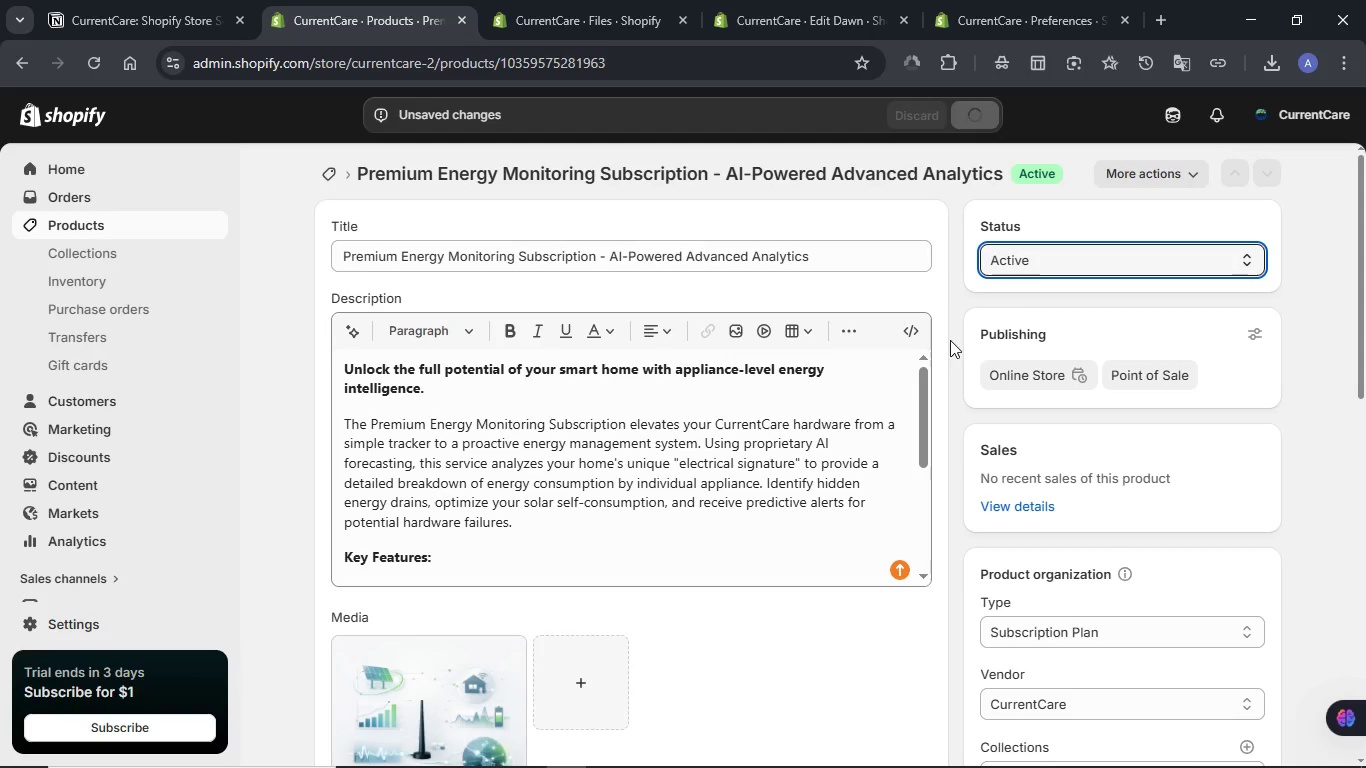 
wait(10.41)
 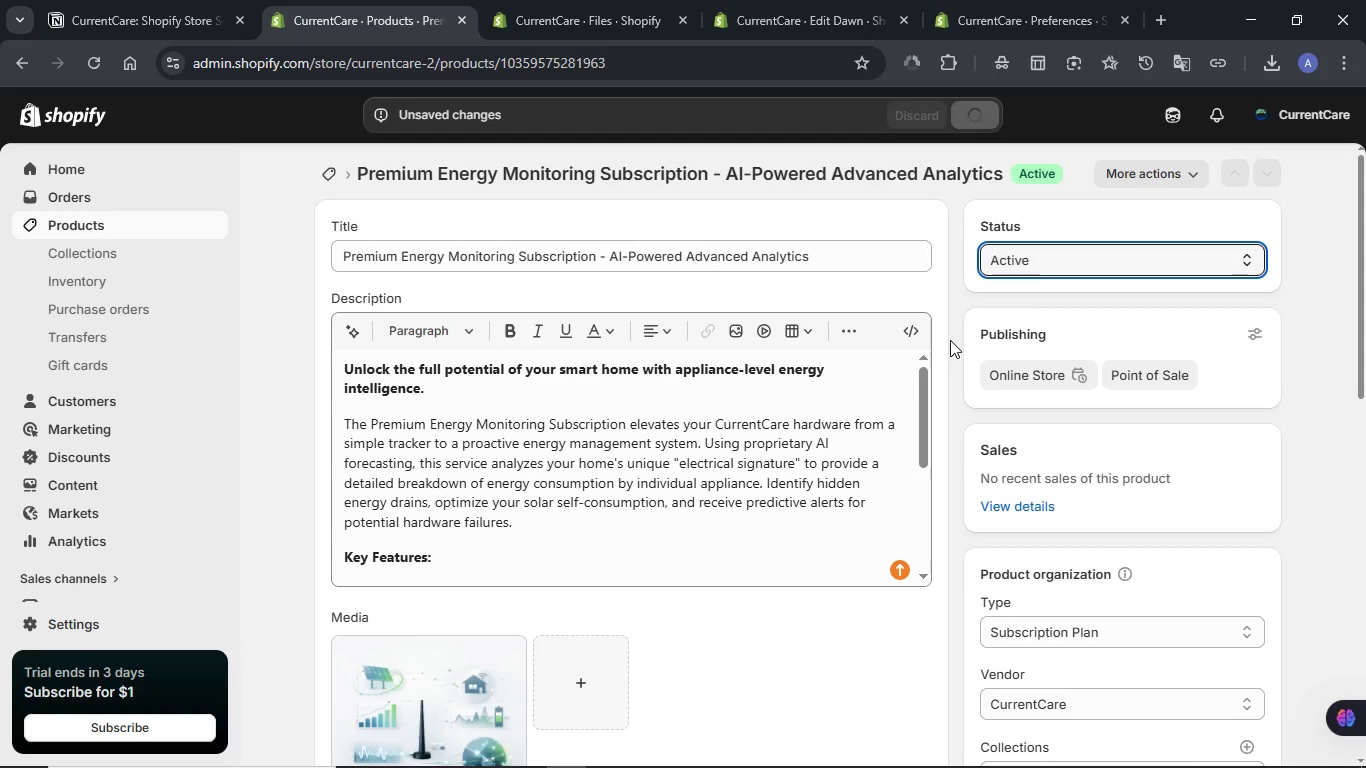 
scroll: coordinate [916, 407], scroll_direction: down, amount: 11.0
 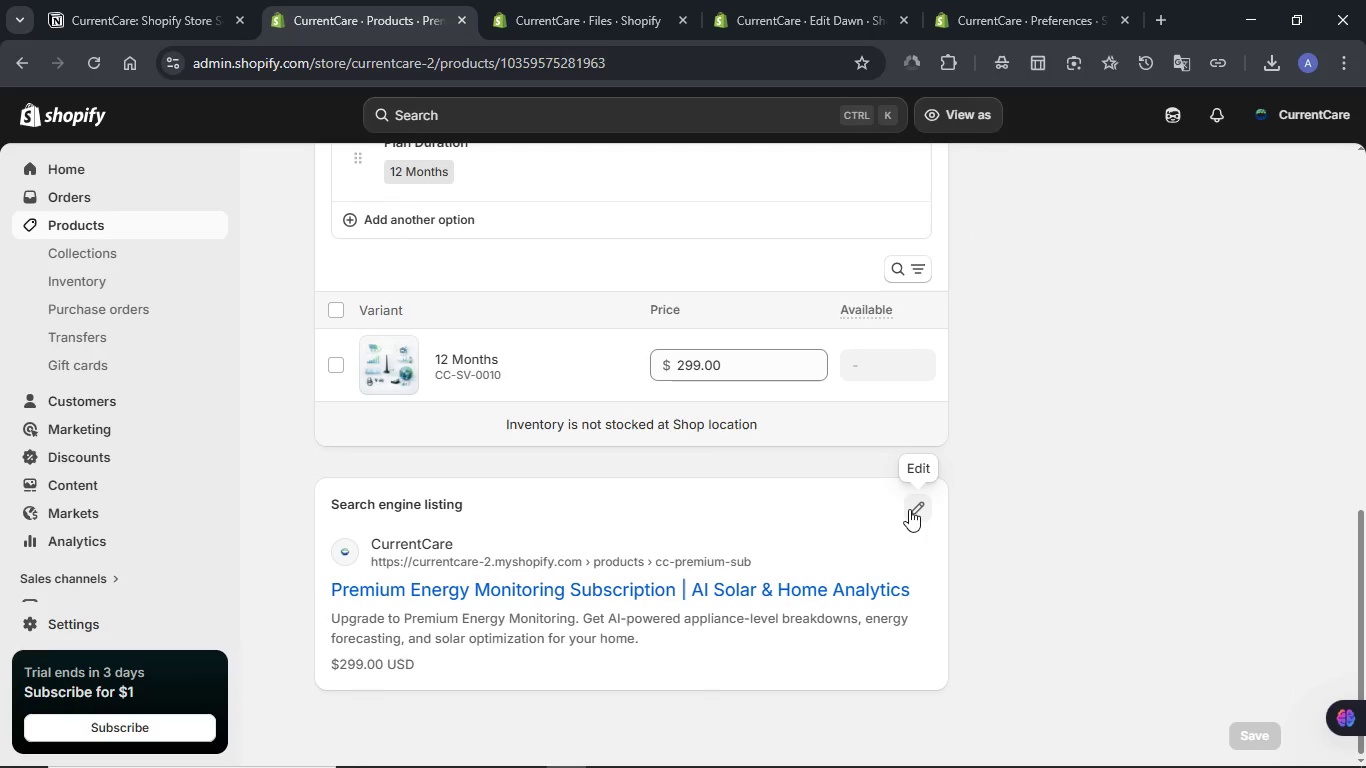 
left_click([909, 509])
 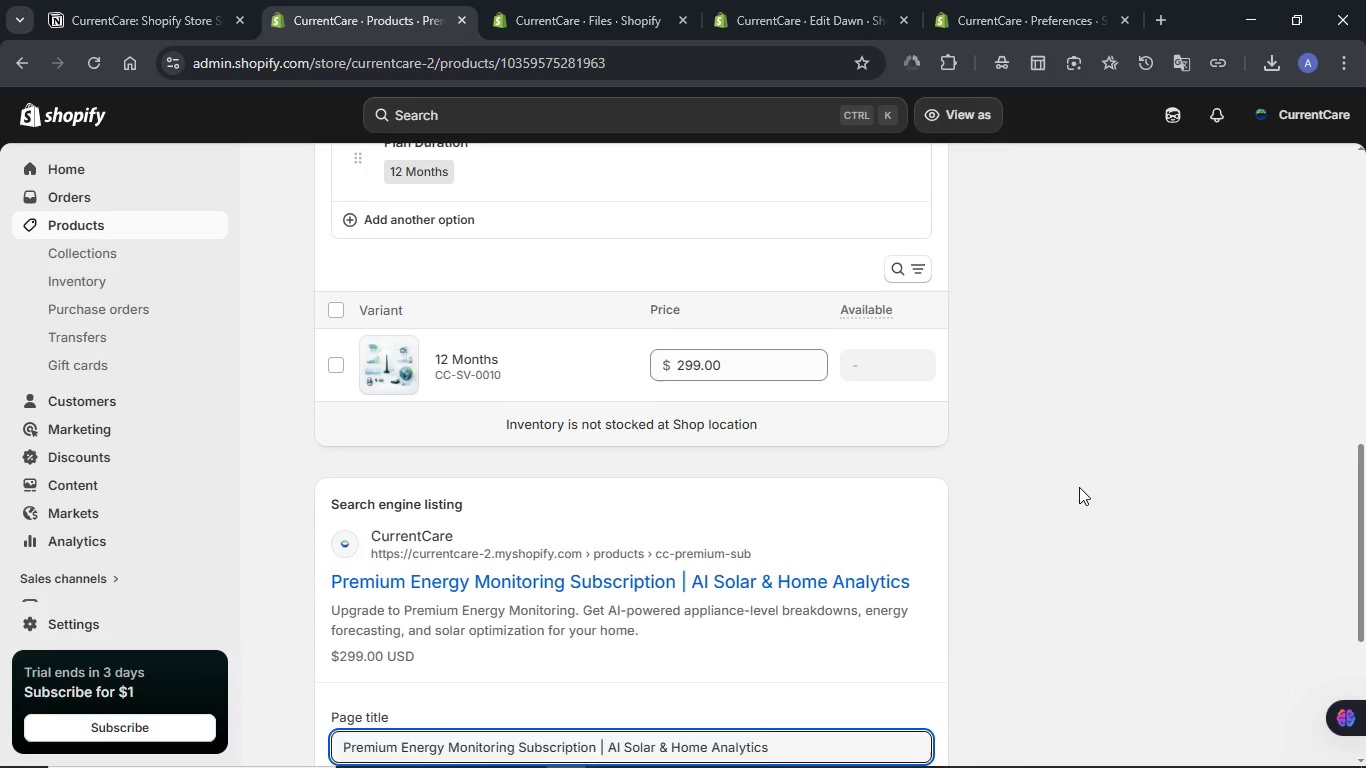 
scroll: coordinate [1079, 487], scroll_direction: down, amount: 2.0
 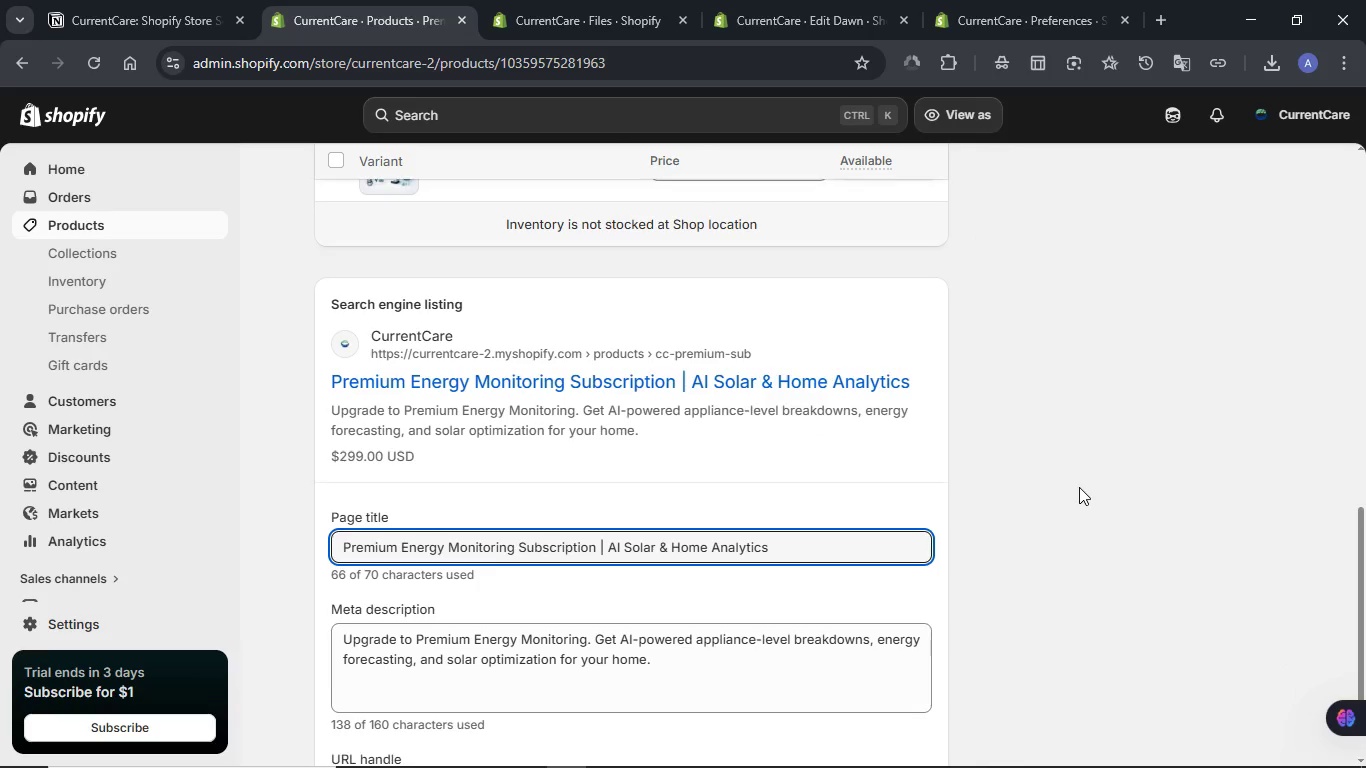 
scroll: coordinate [1079, 487], scroll_direction: up, amount: 20.0
 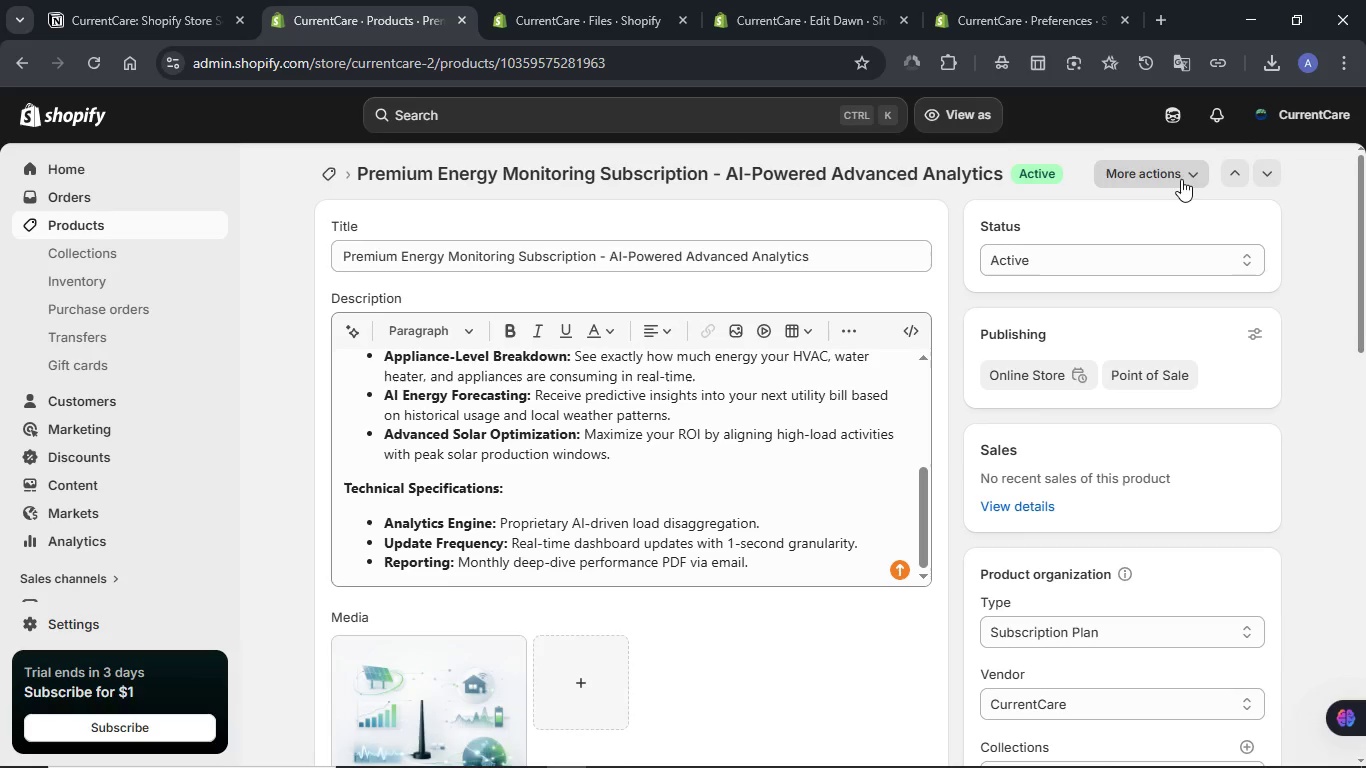 
left_click([1181, 179])
 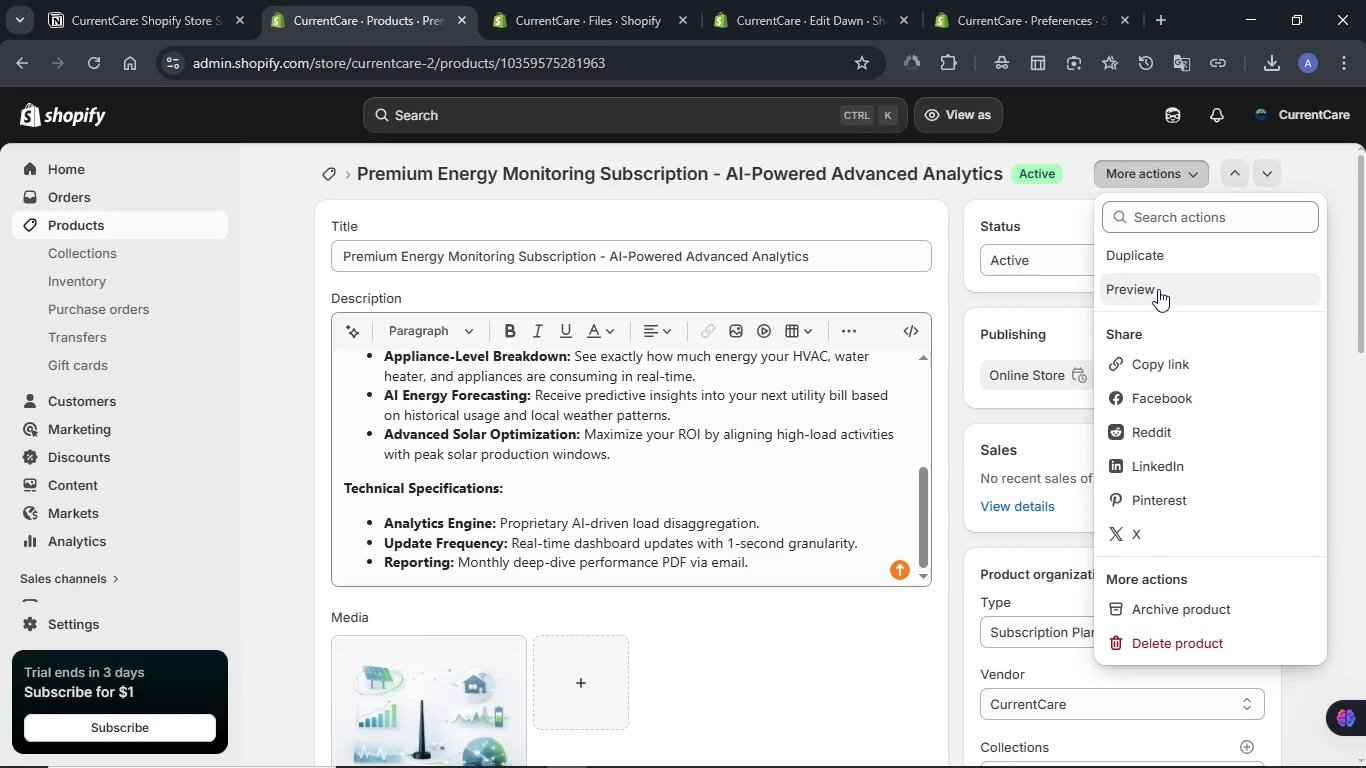 
left_click([1158, 289])
 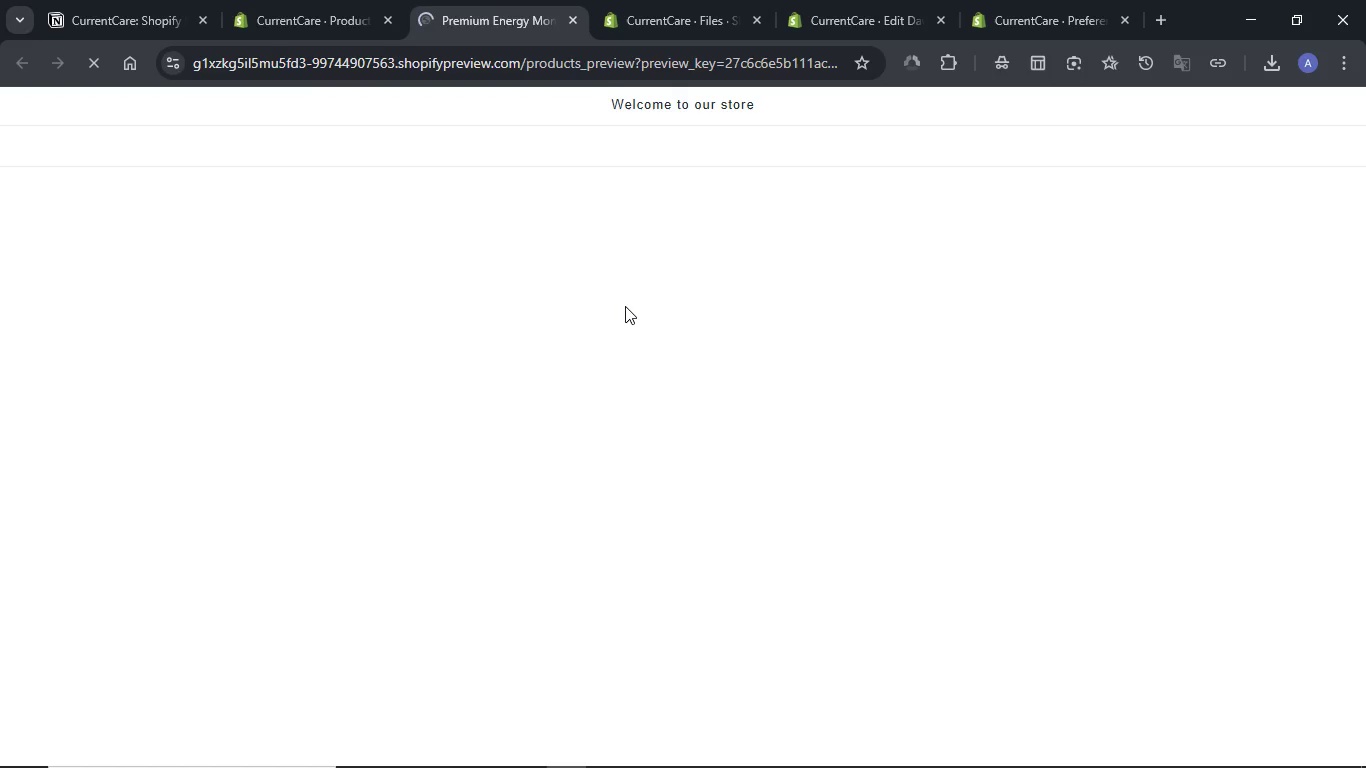 
wait(11.55)
 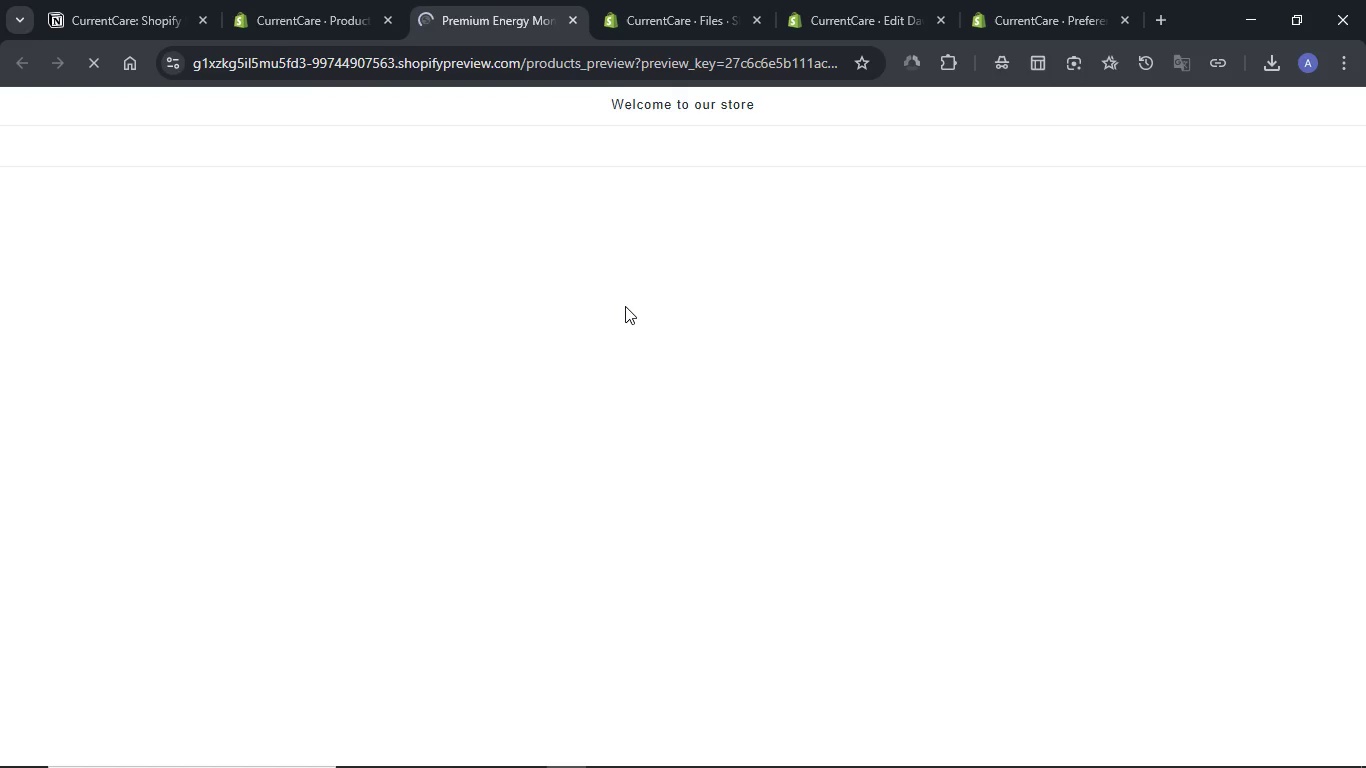 
scroll: coordinate [938, 363], scroll_direction: down, amount: 3.0
 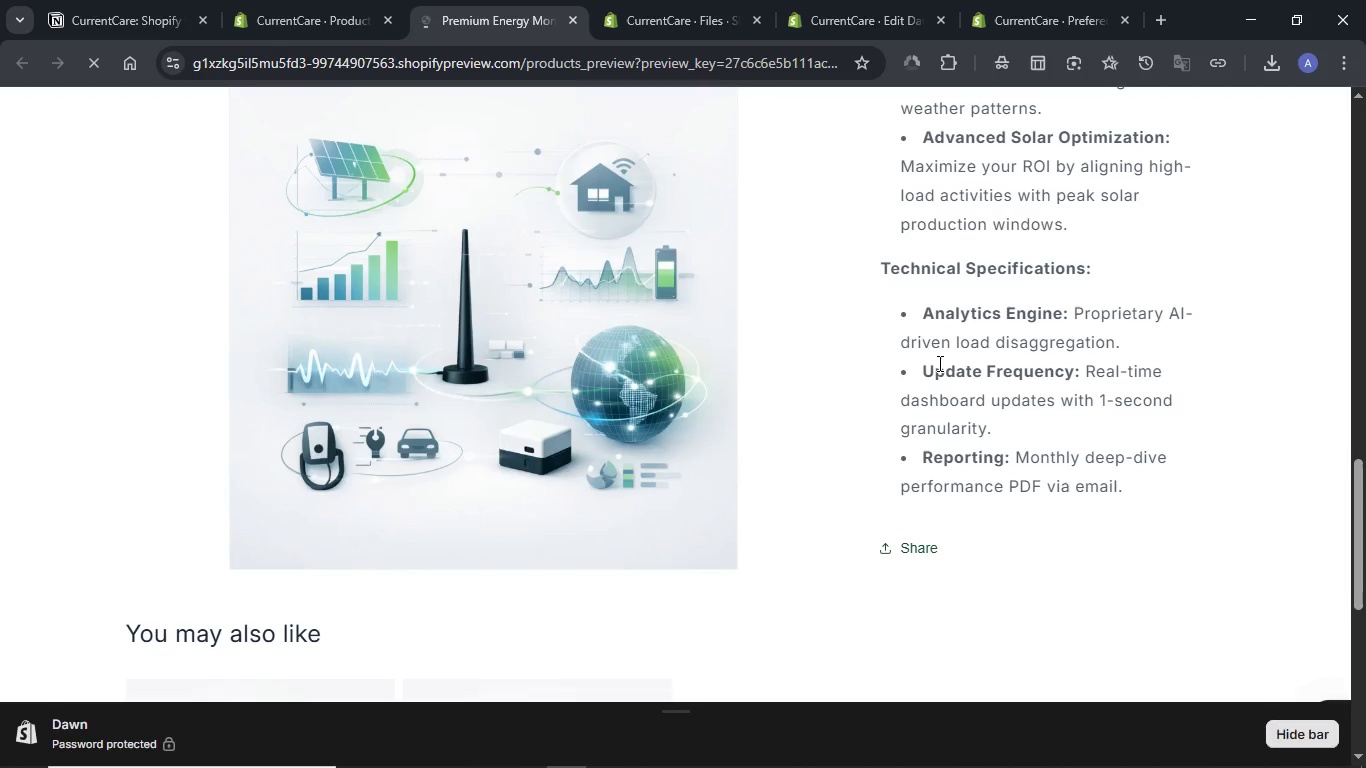 
scroll: coordinate [938, 363], scroll_direction: up, amount: 11.0
 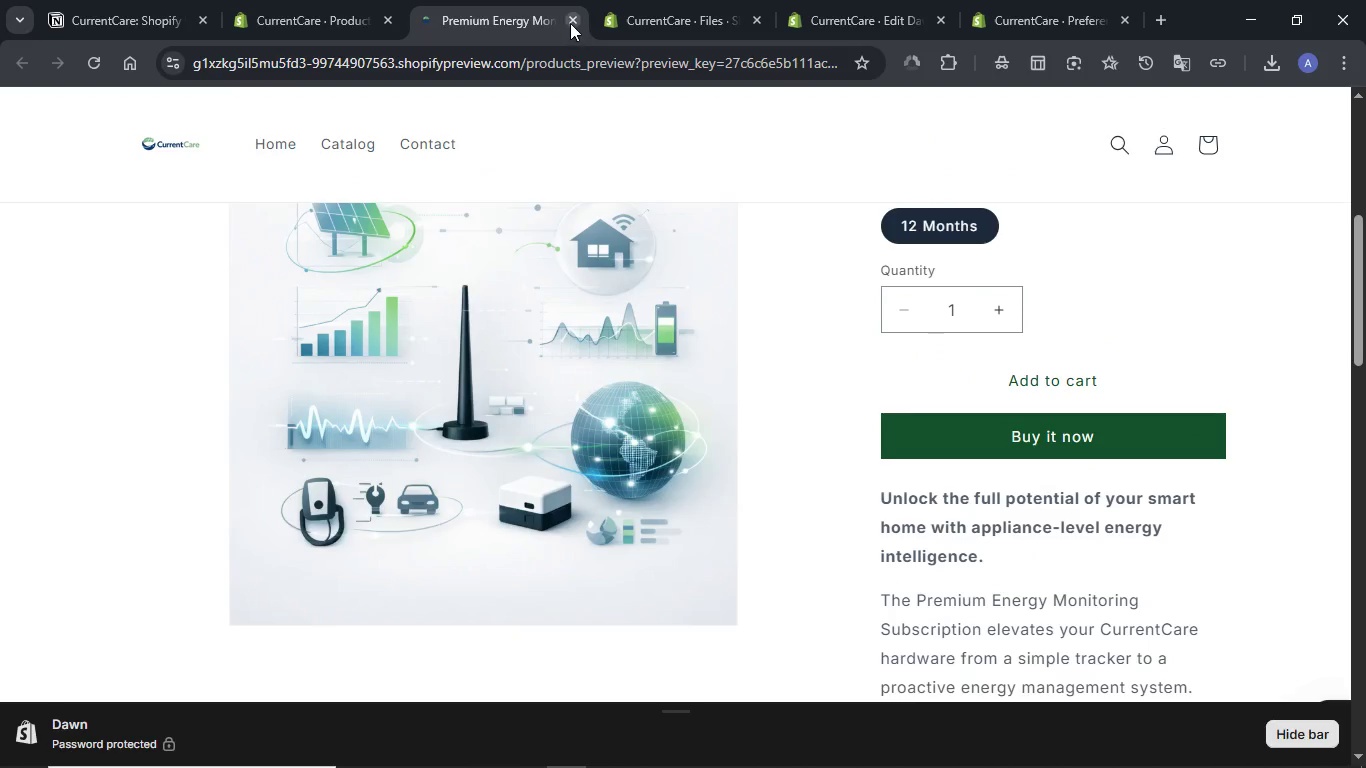 
left_click([570, 22])
 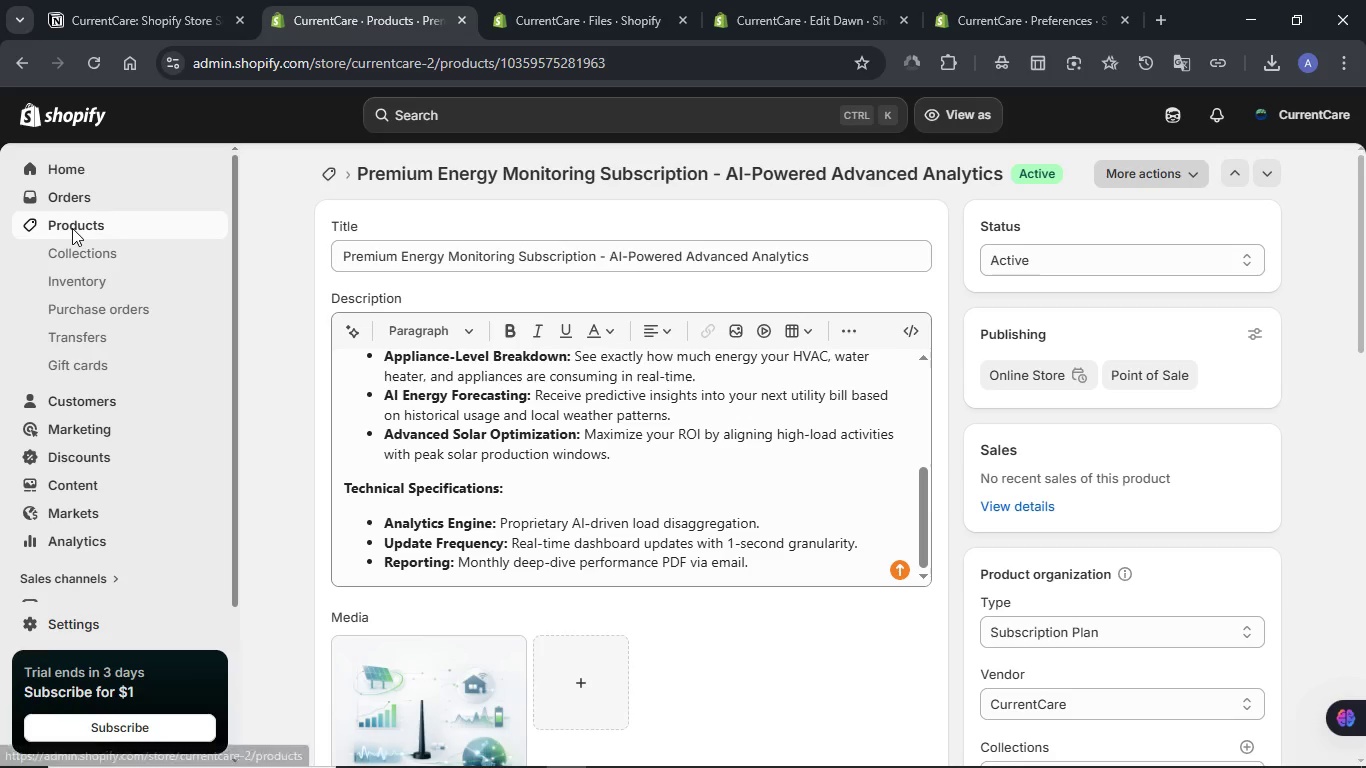 
left_click([72, 228])
 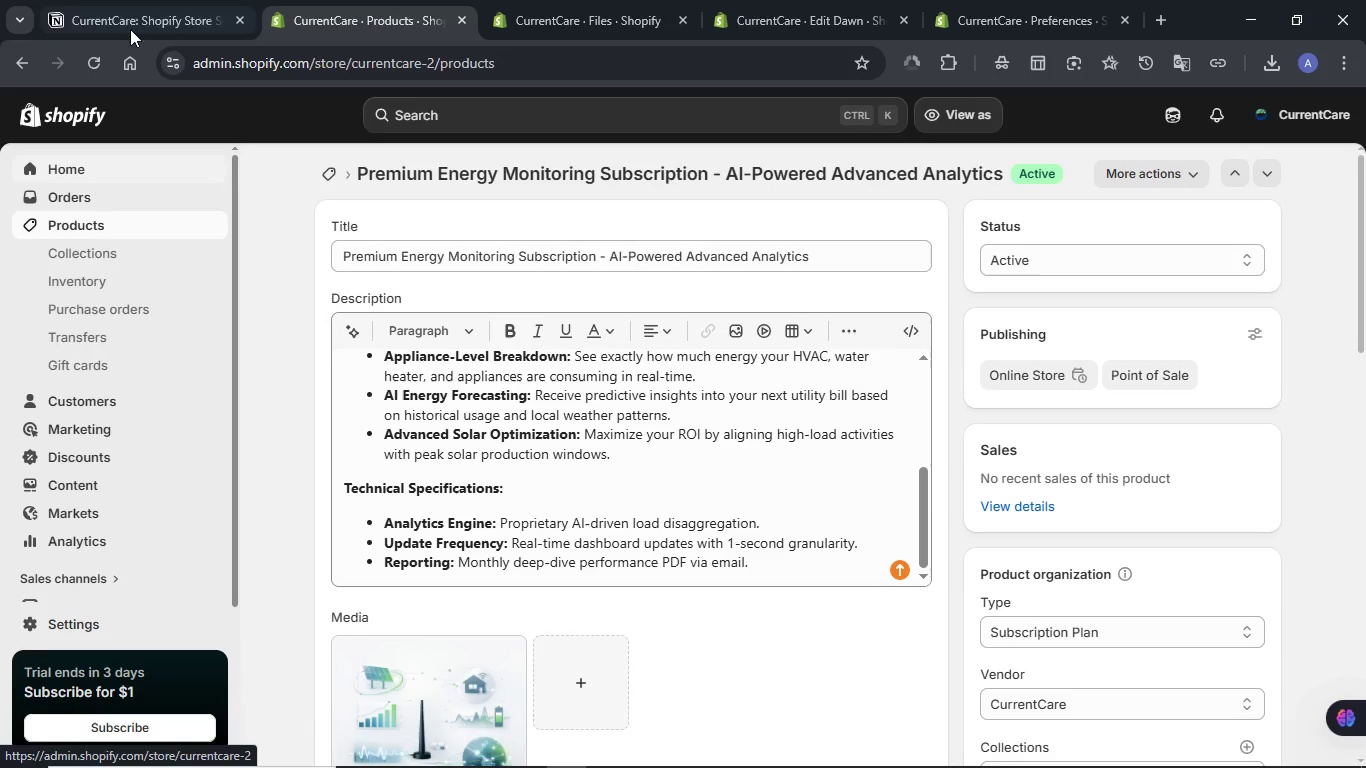 
left_click([119, 17])
 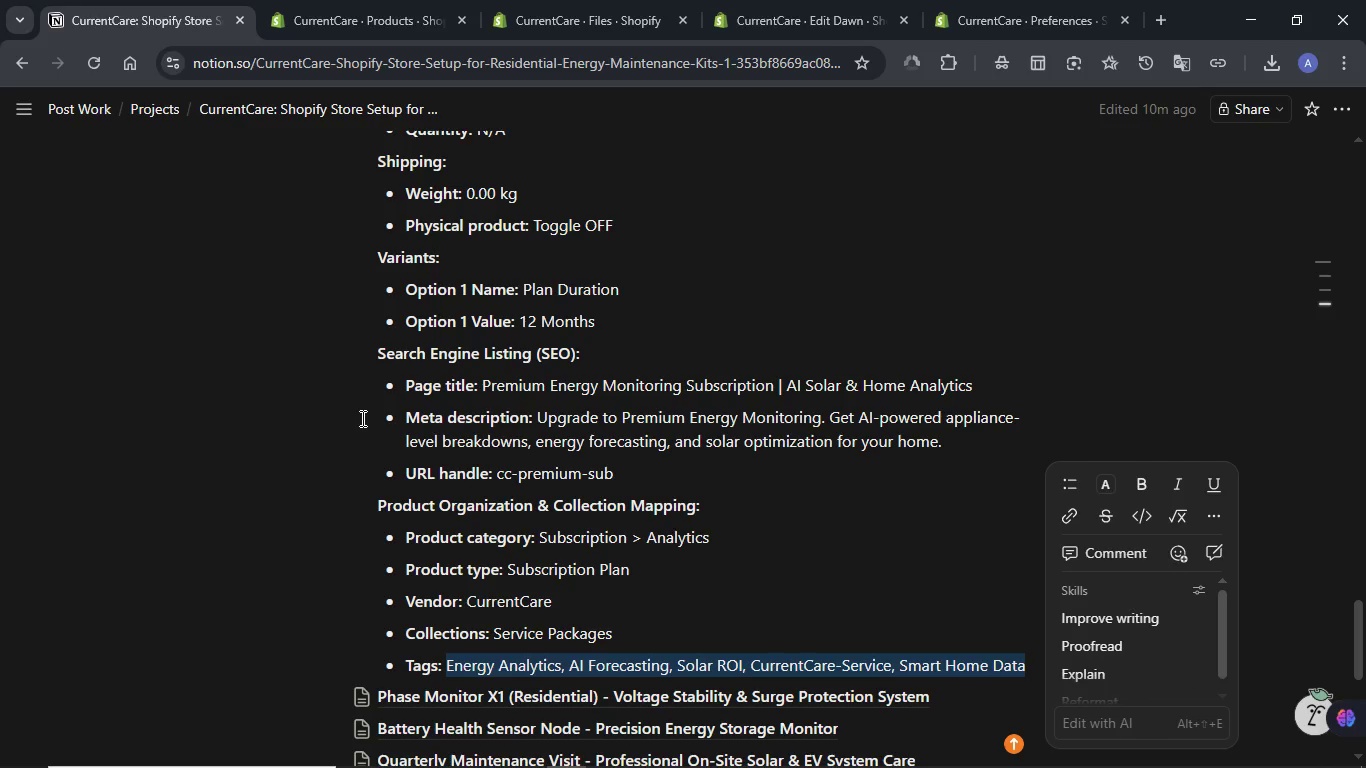 
scroll: coordinate [361, 418], scroll_direction: up, amount: 13.0
 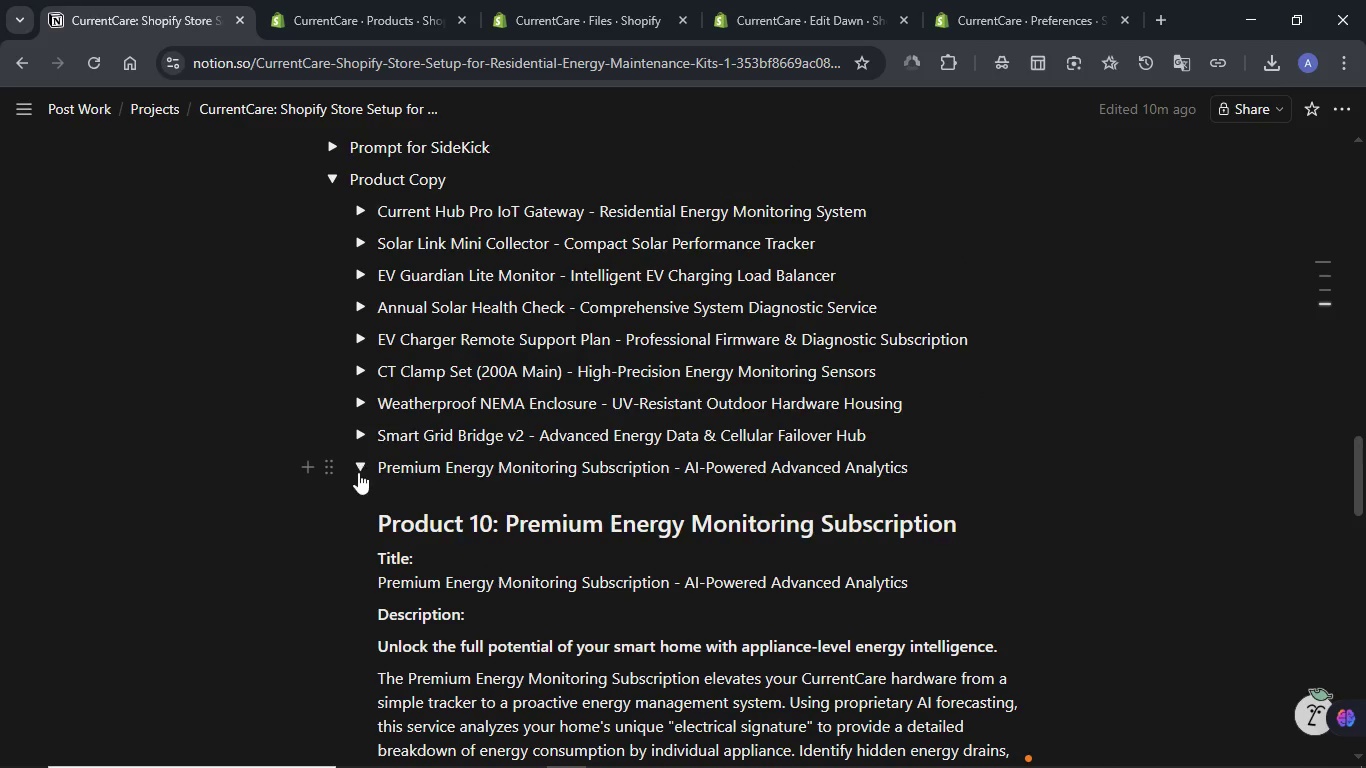 
left_click([358, 472])
 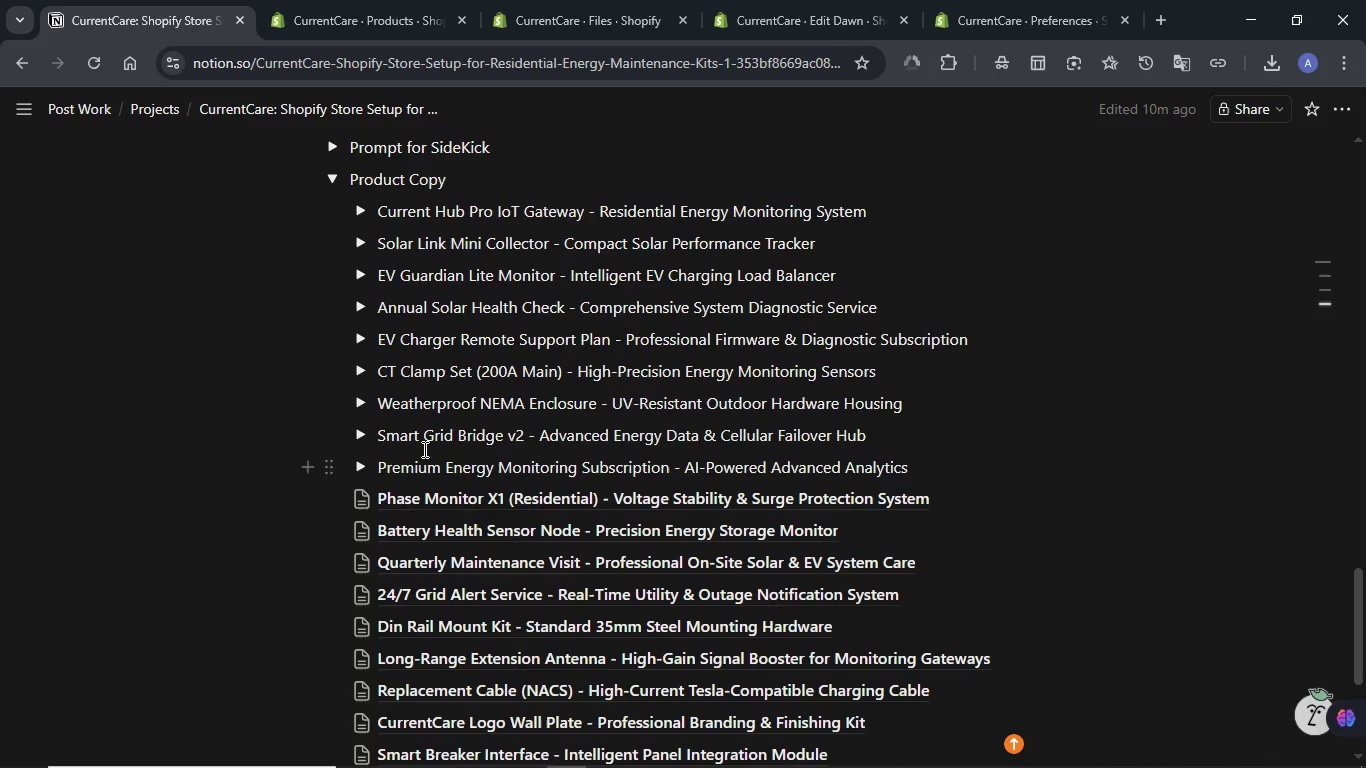 
scroll: coordinate [423, 449], scroll_direction: down, amount: 1.0
 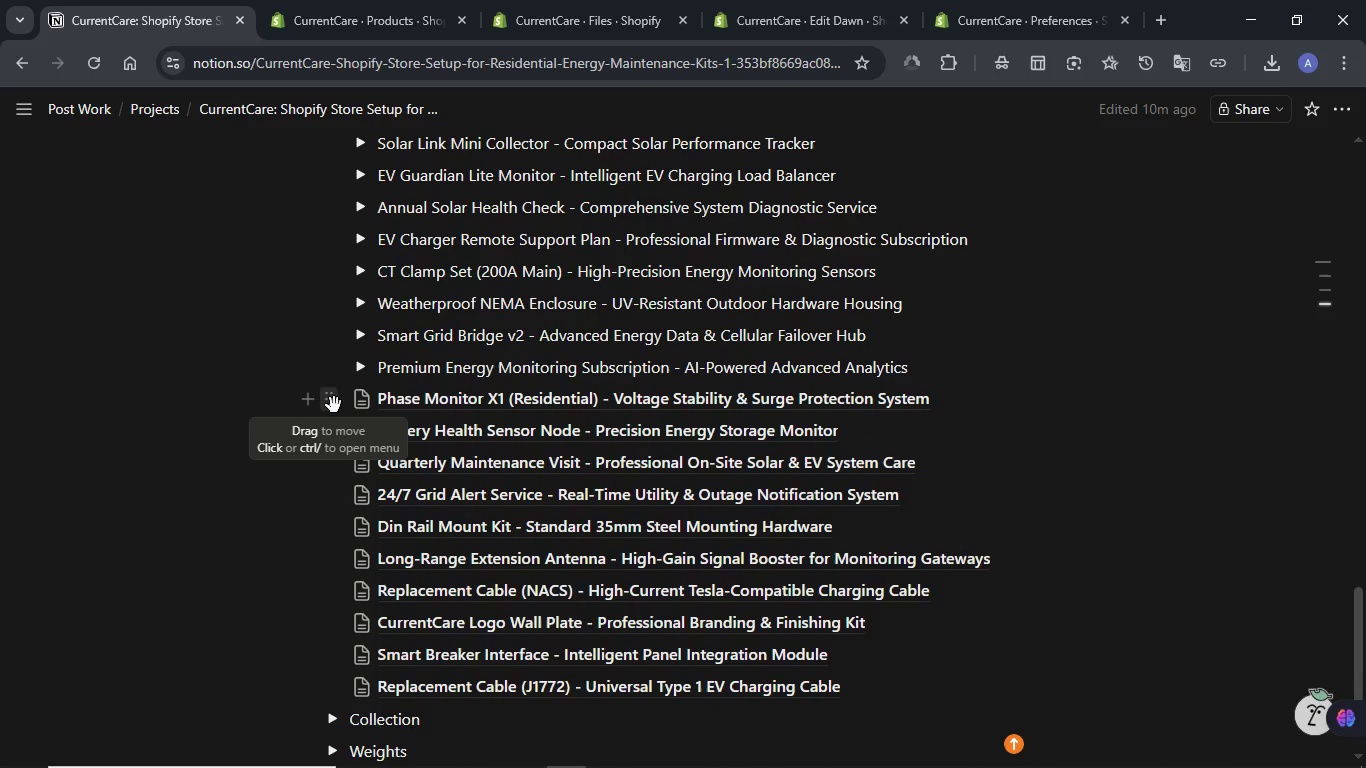 
left_click([330, 405])
 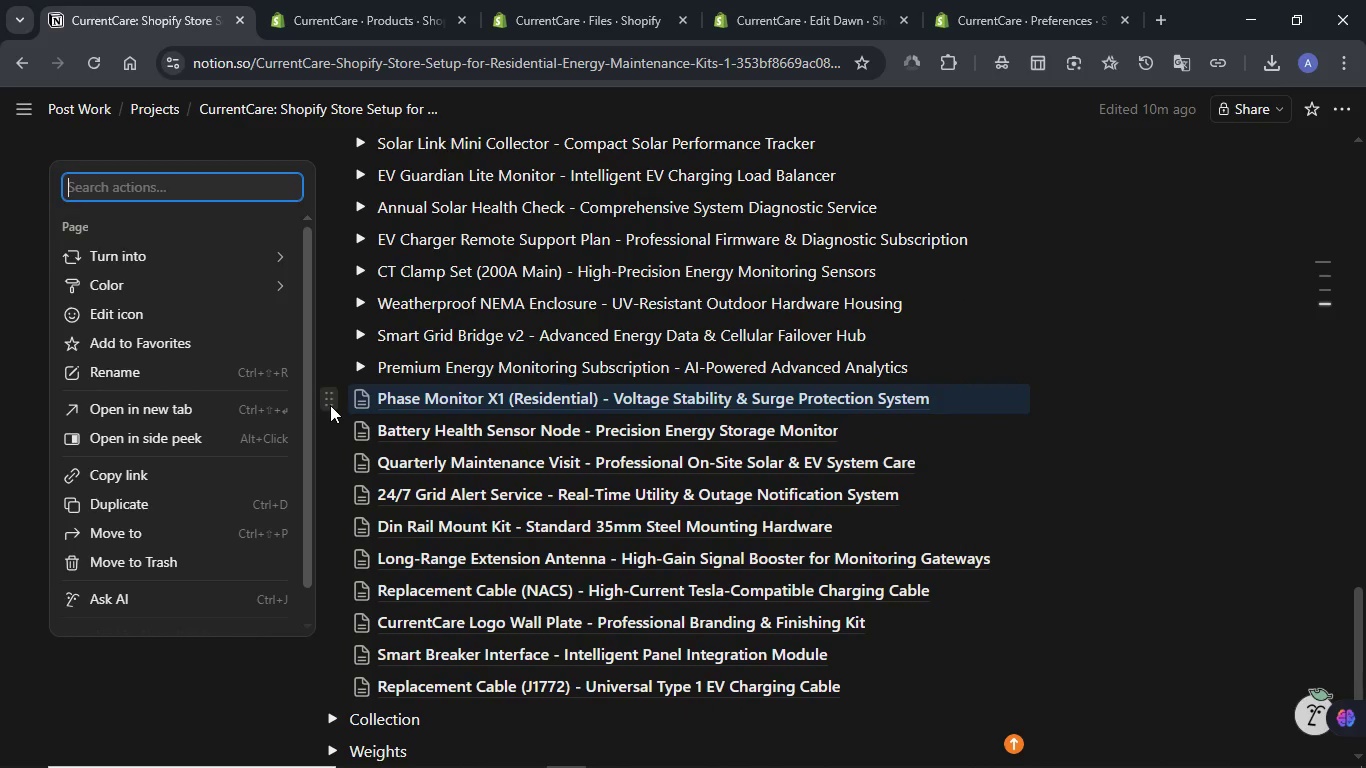 
mouse_move([295, 261])
 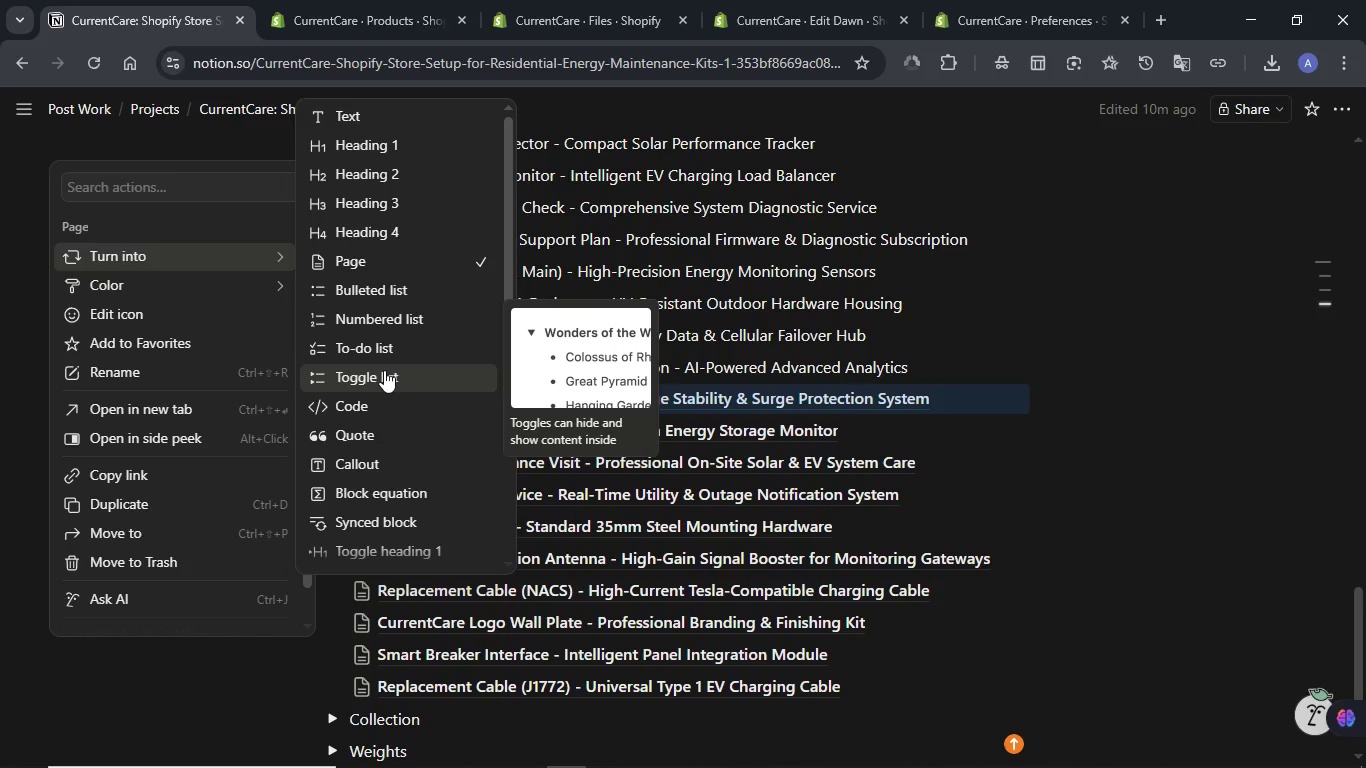 
left_click([384, 370])
 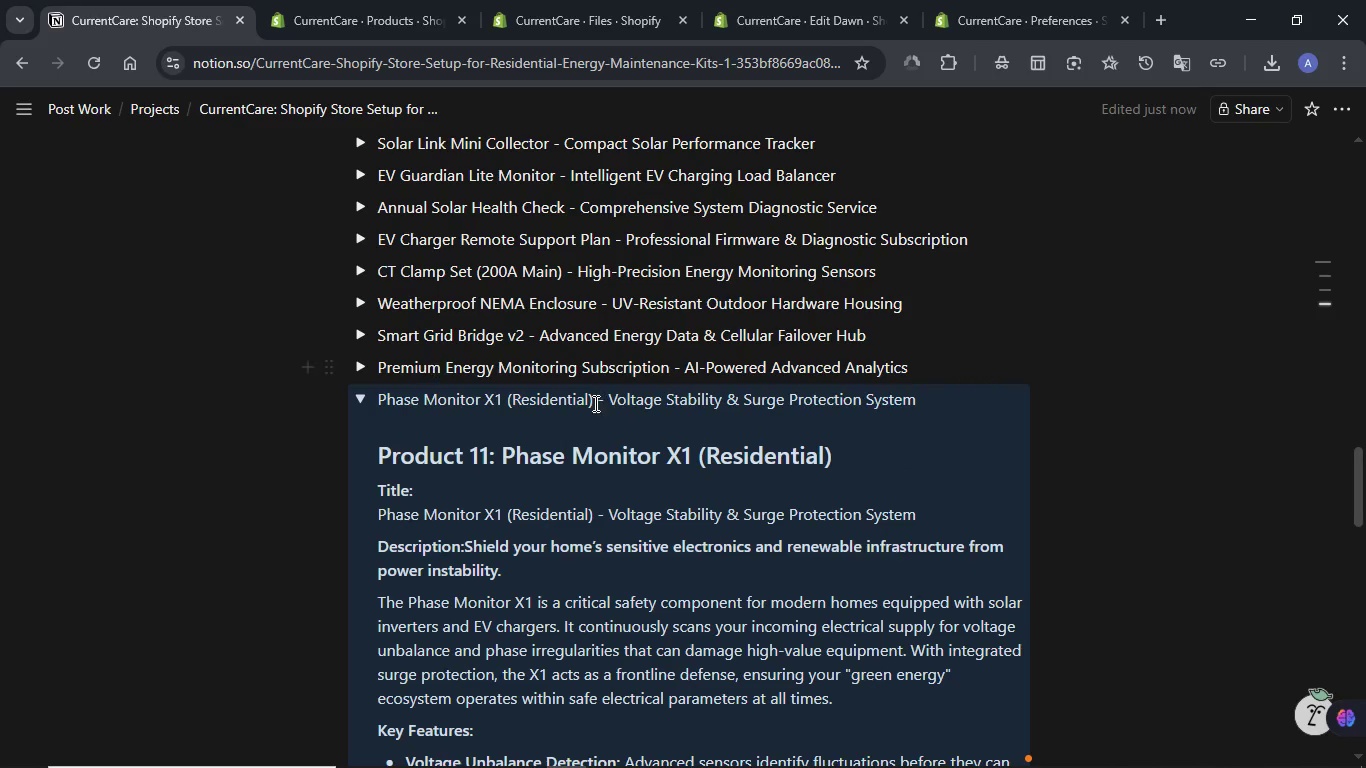 
left_click([517, 452])
 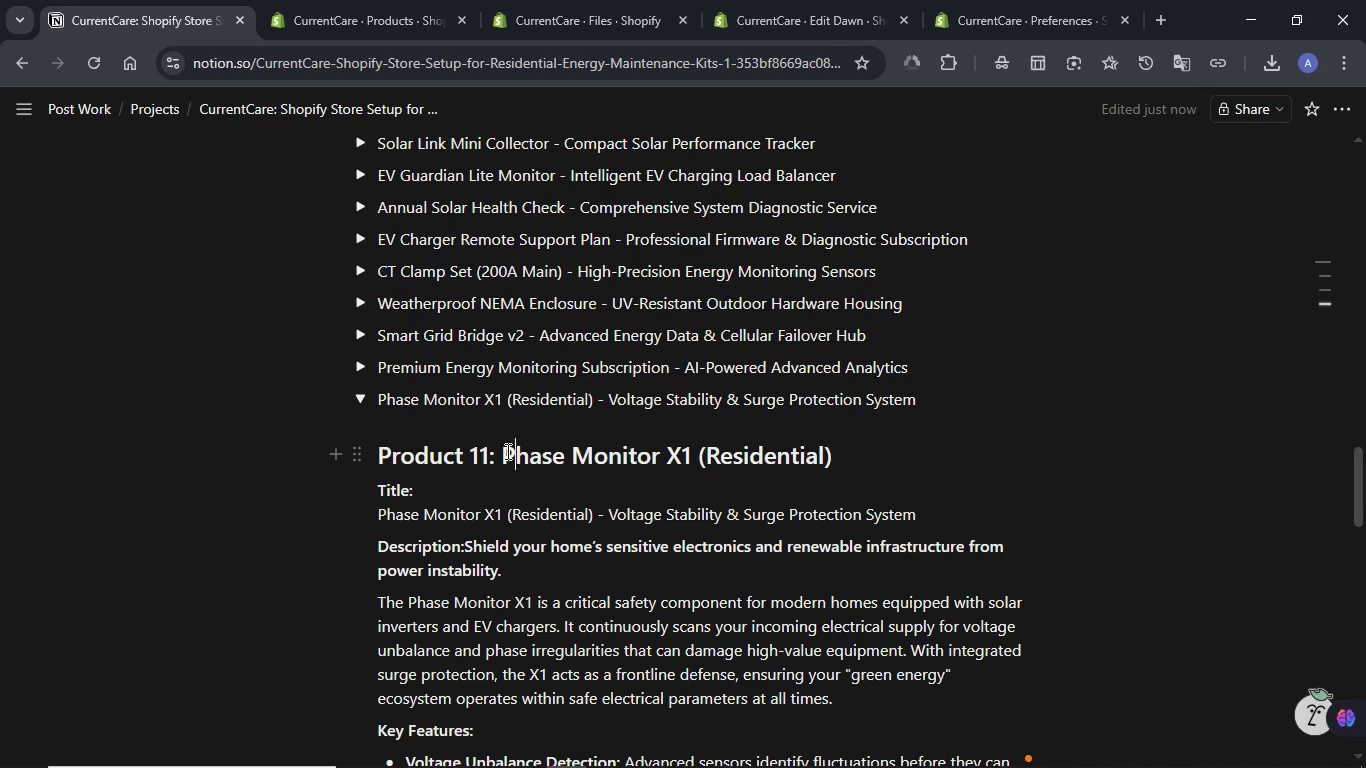 
left_click_drag(start_coordinate=[506, 451], to_coordinate=[891, 452])
 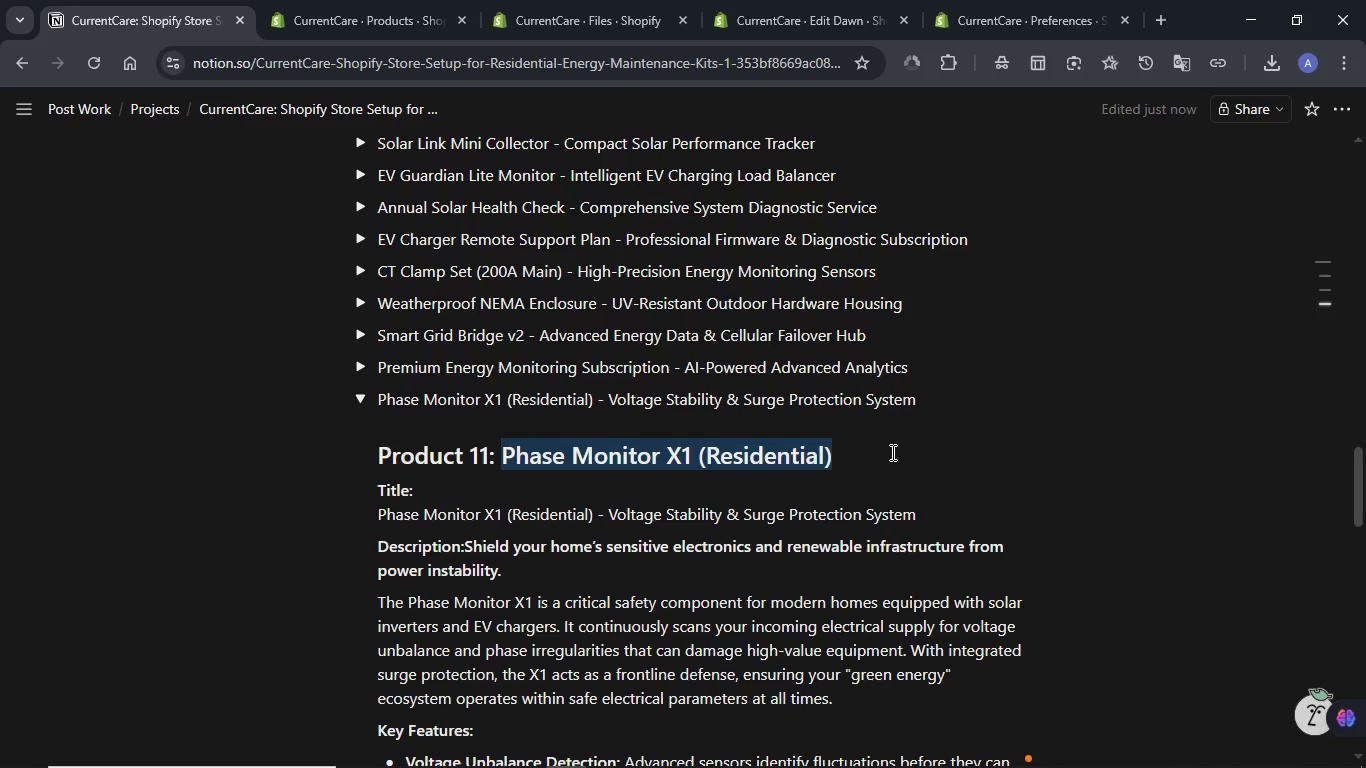 
key(Control+C)
 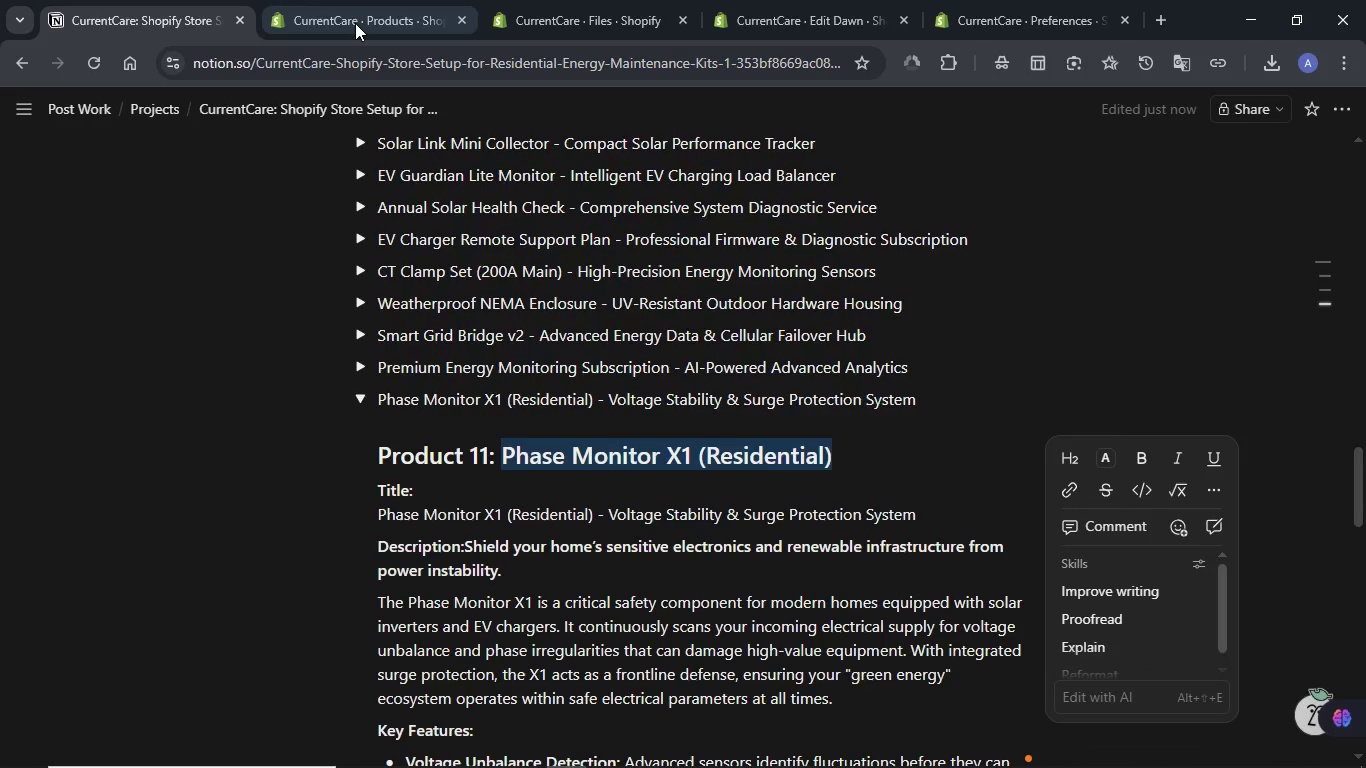 
left_click([355, 19])
 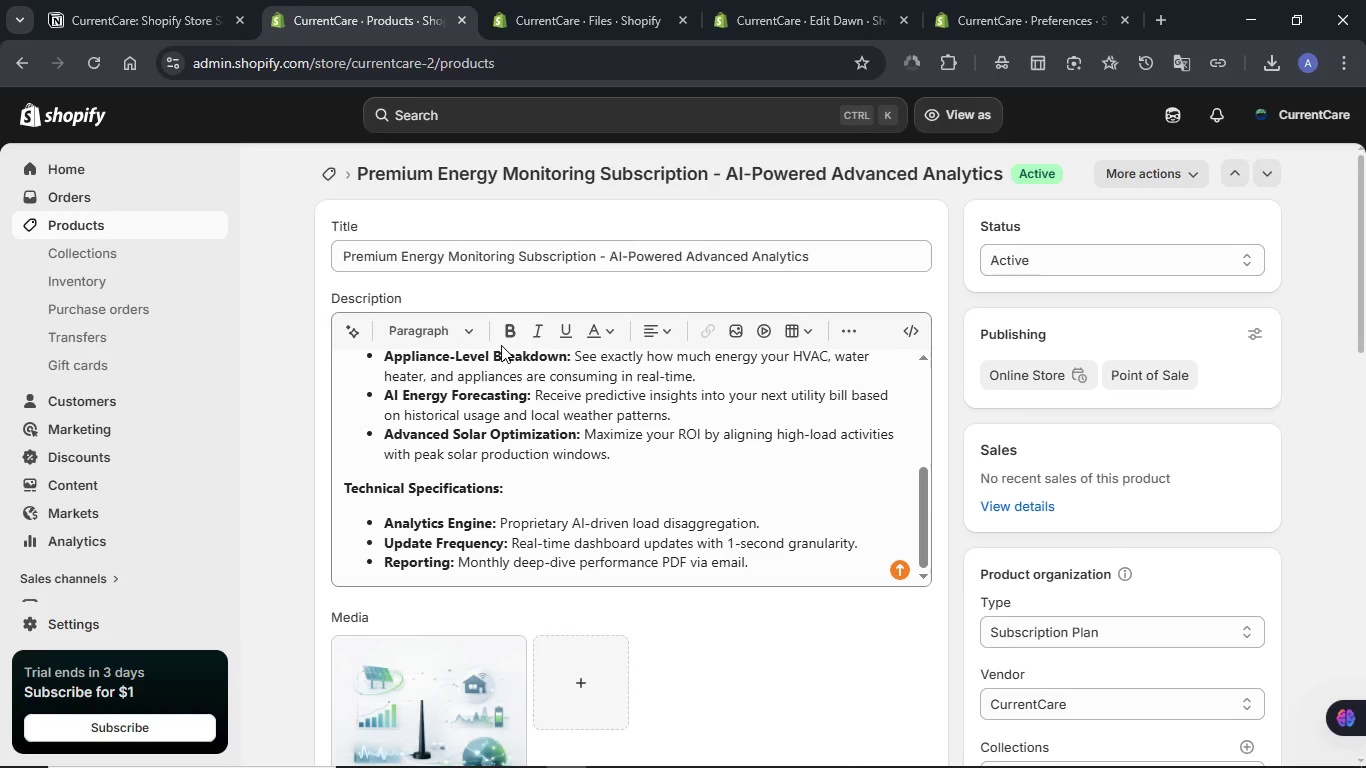 
wait(11.77)
 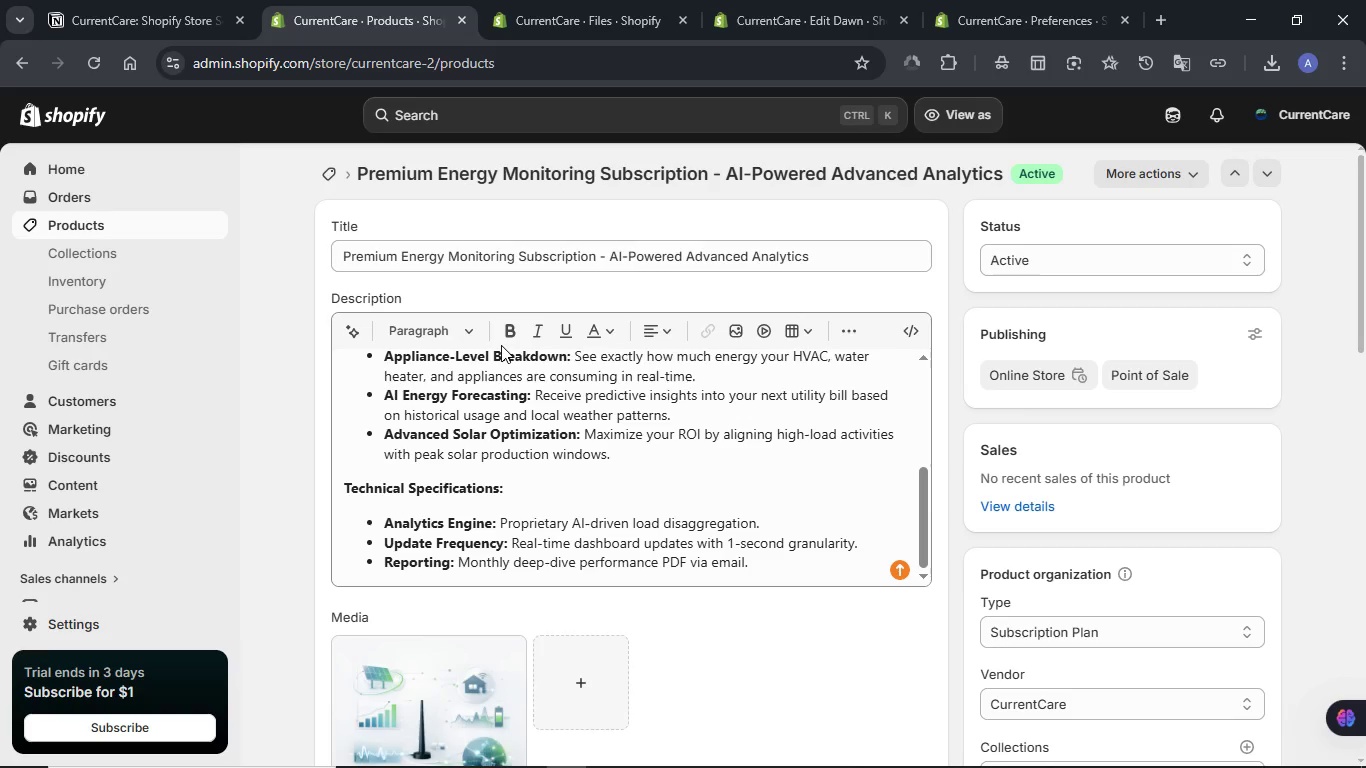 
scroll: coordinate [804, 421], scroll_direction: down, amount: 7.0
 